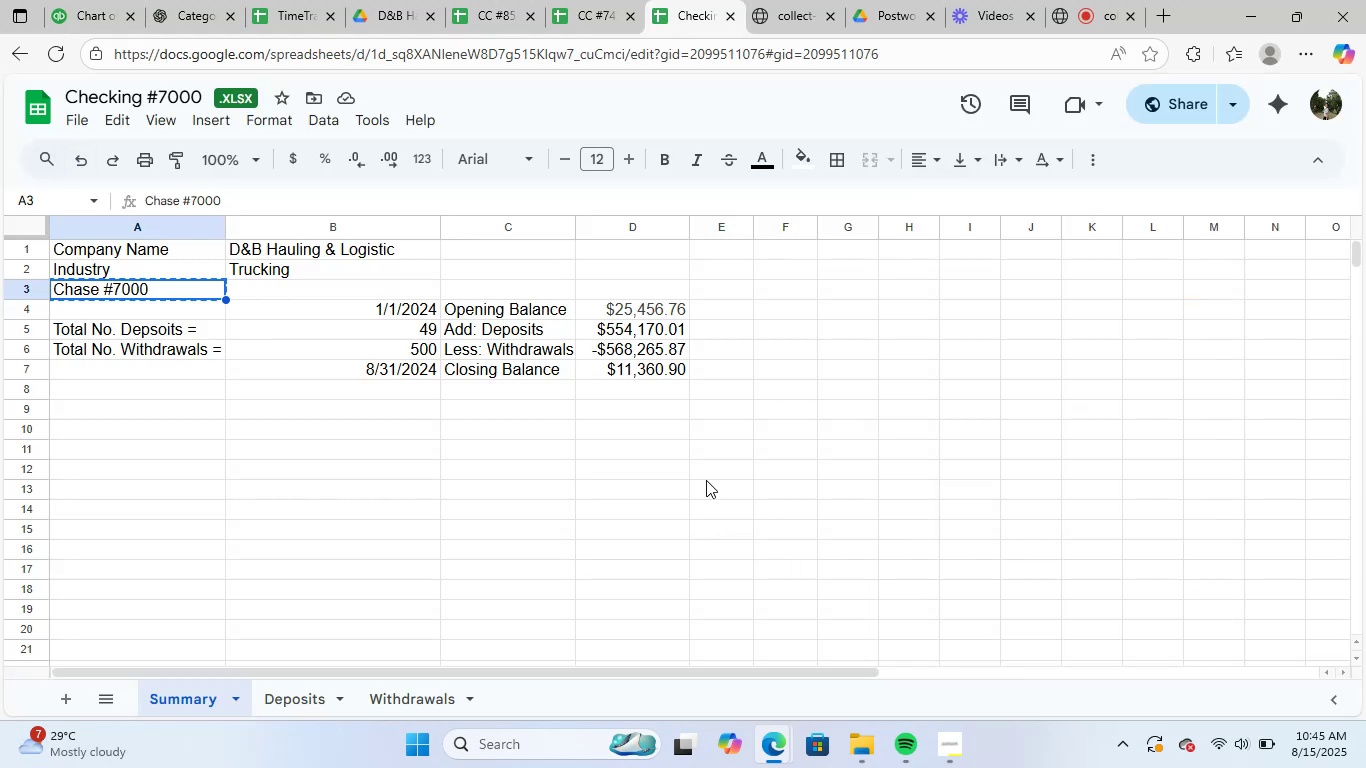 
left_click([90, 1])
 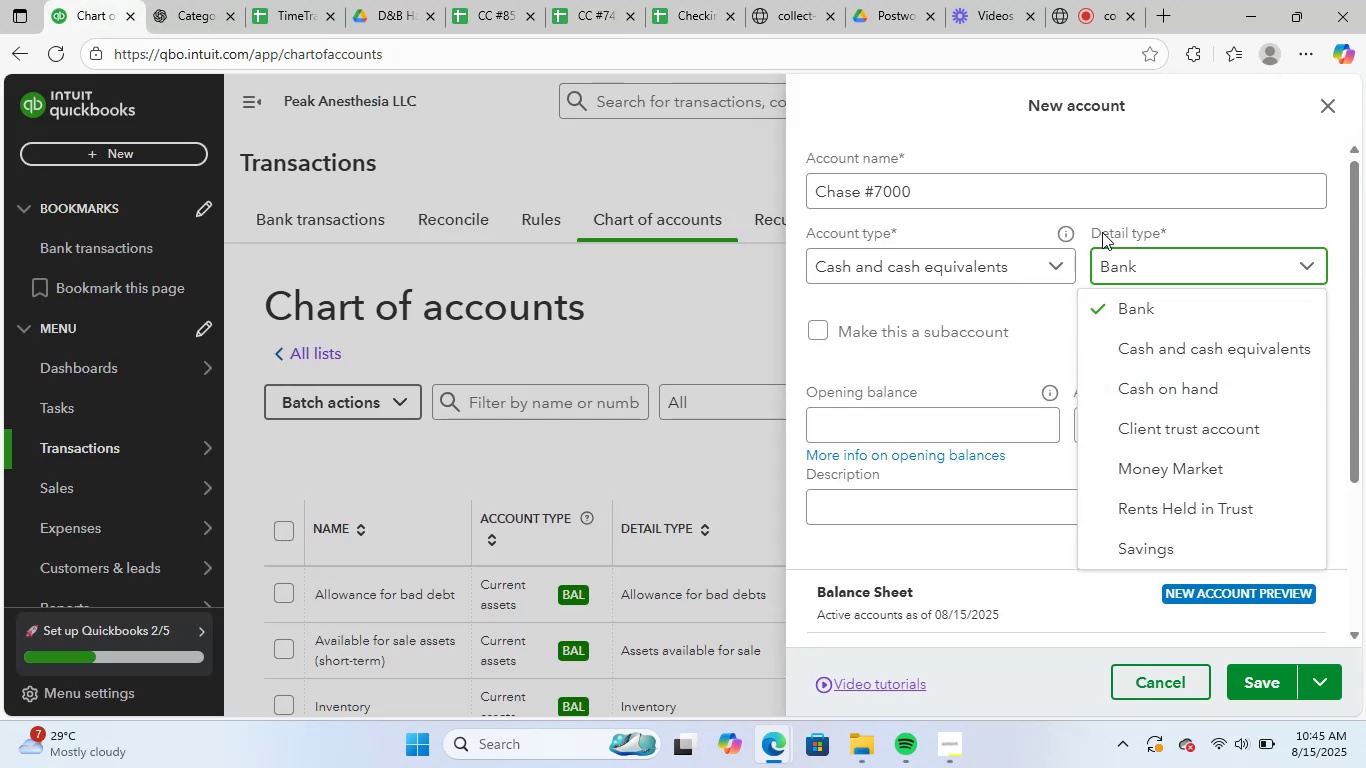 
left_click([1198, 321])
 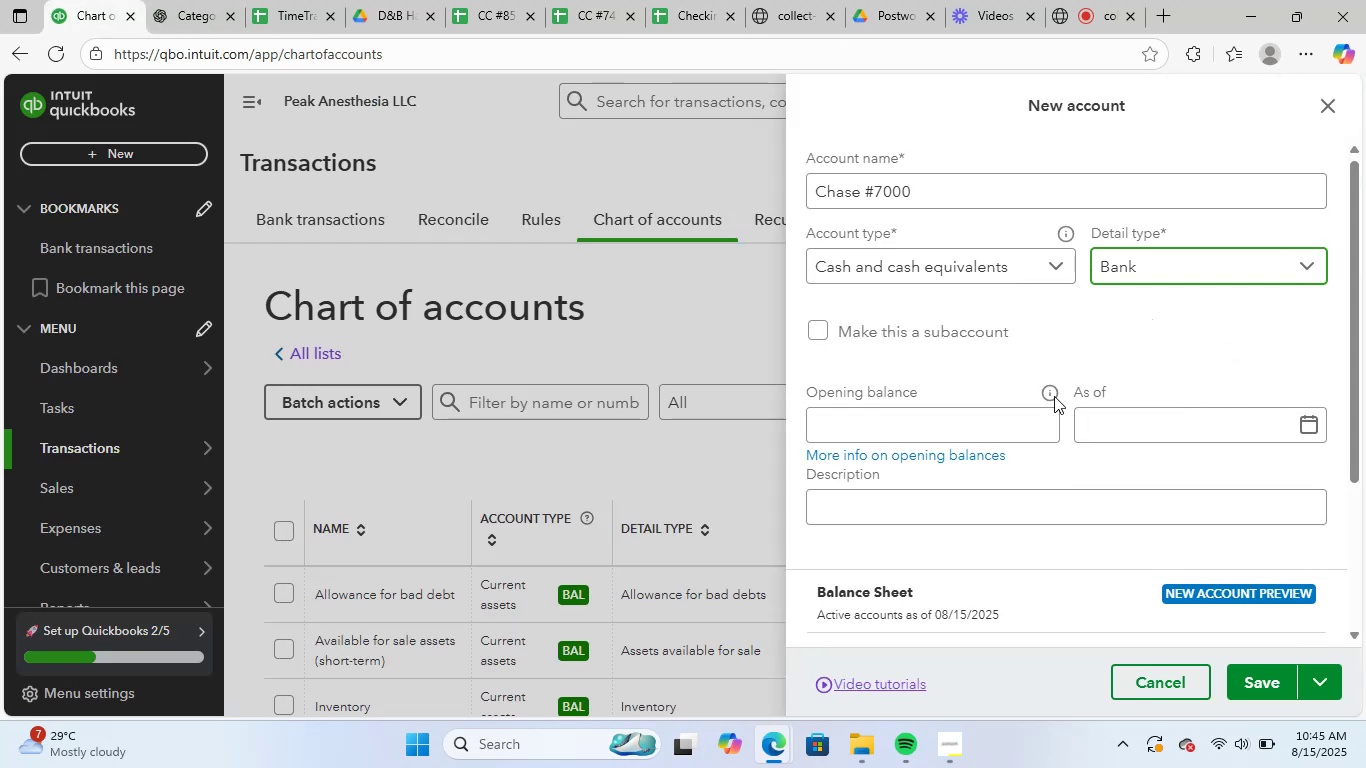 
scroll: coordinate [1150, 453], scroll_direction: down, amount: 4.0
 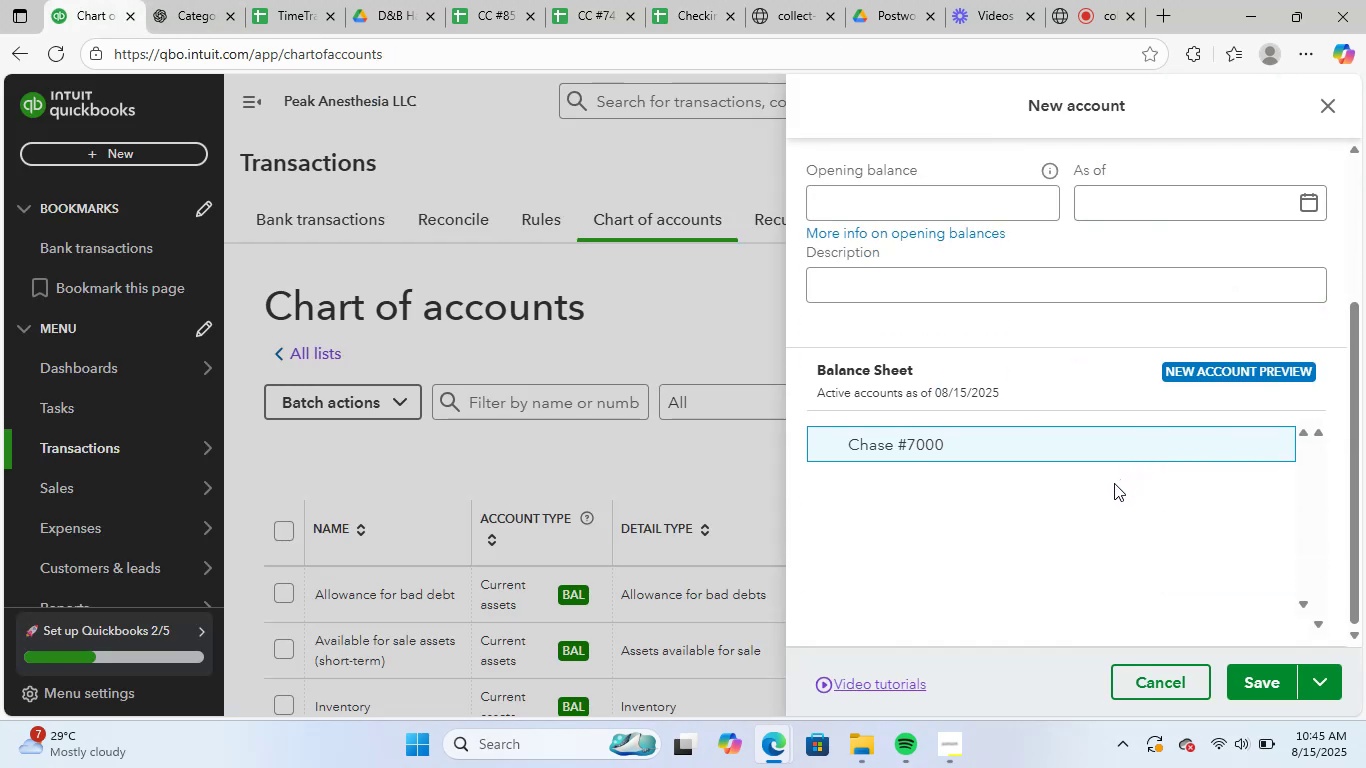 
scroll: coordinate [1106, 478], scroll_direction: up, amount: 2.0
 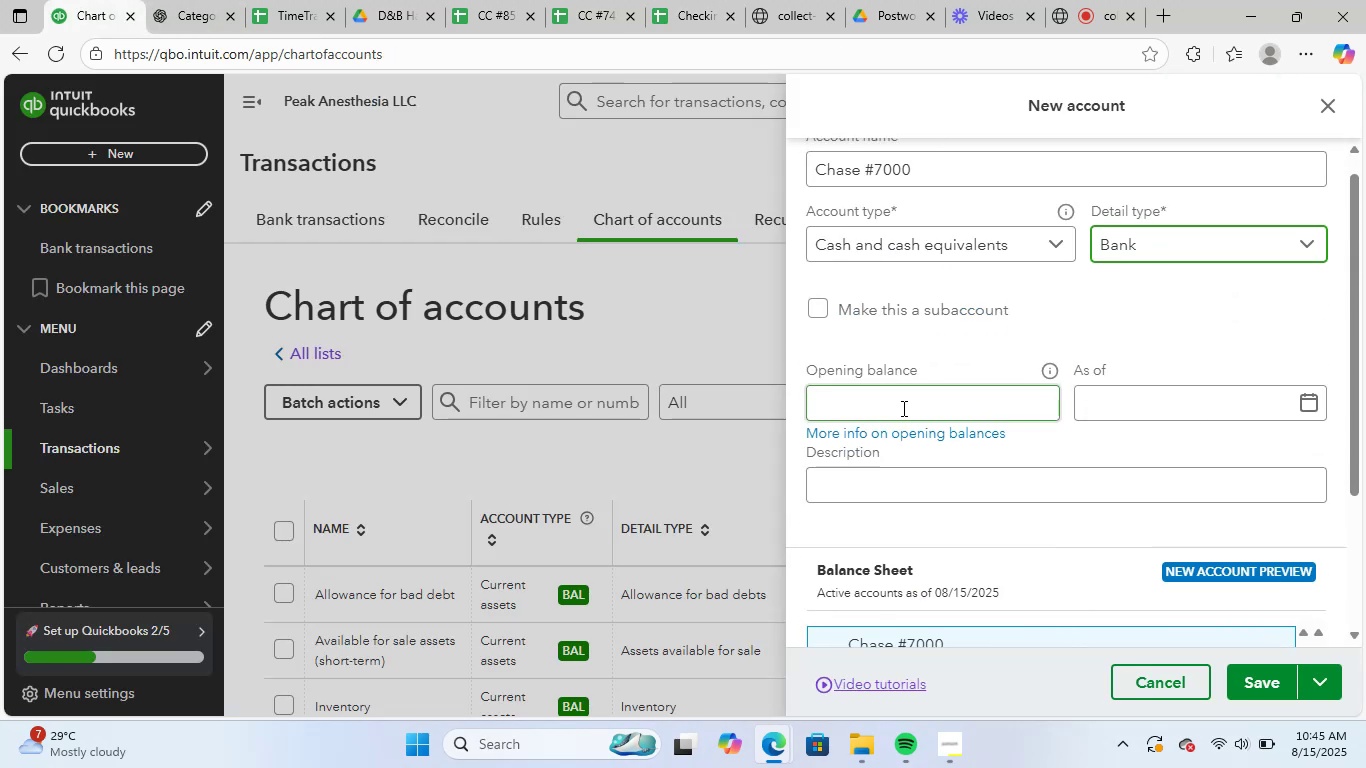 
left_click([903, 402])
 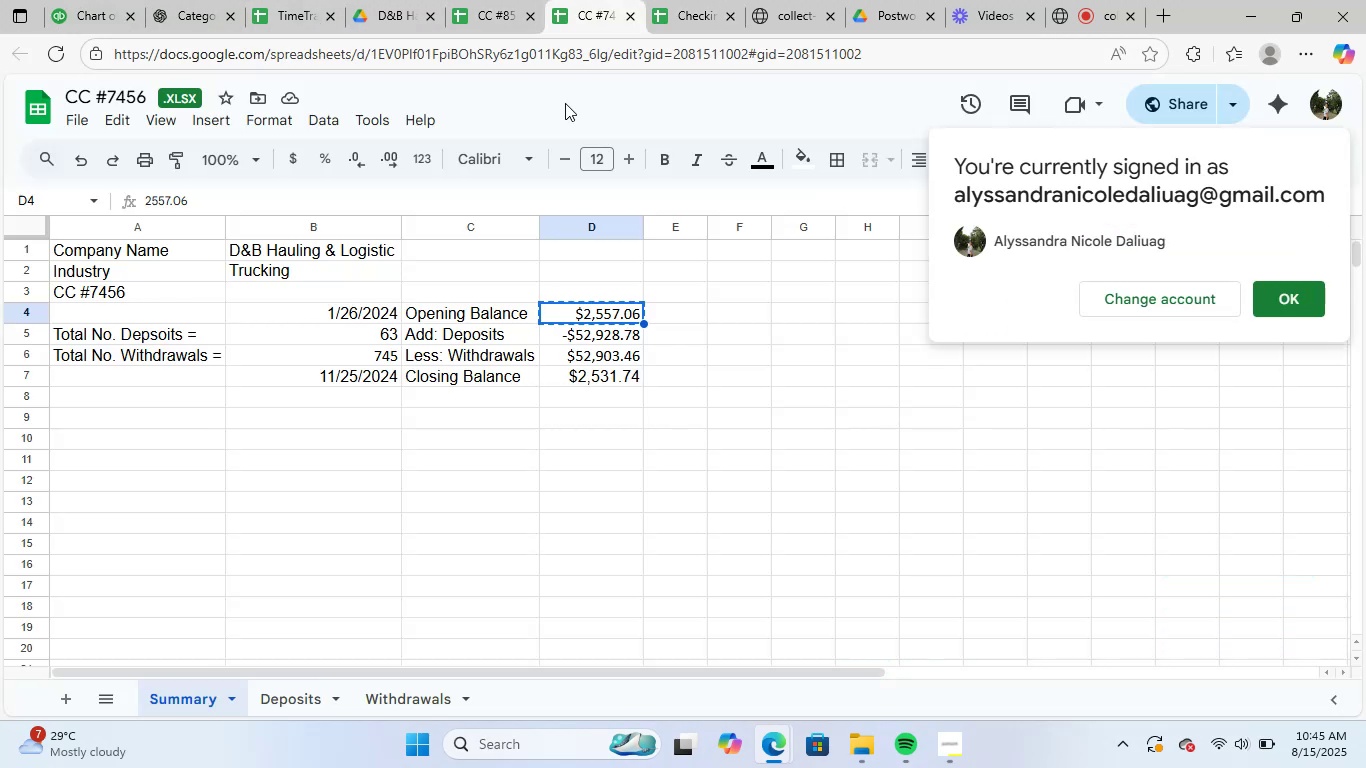 
left_click([607, 305])
 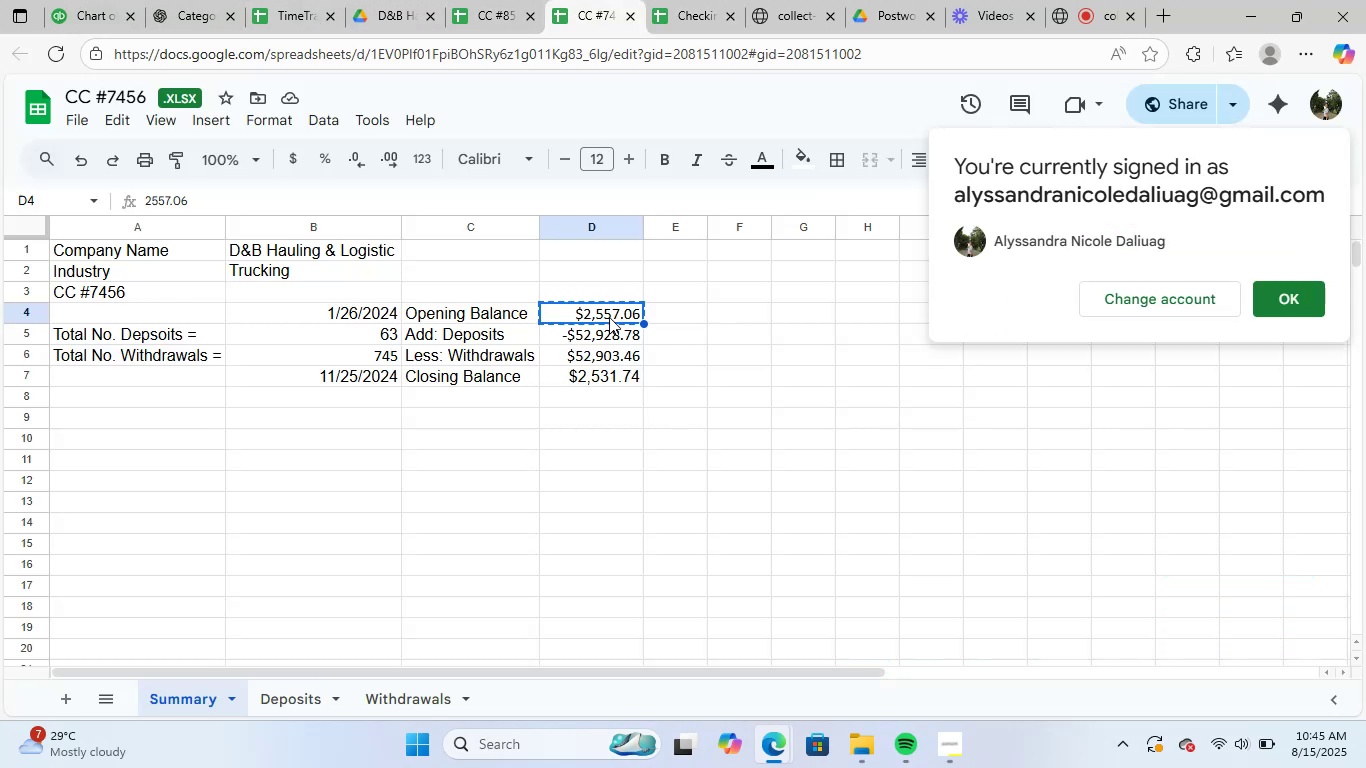 
left_click([609, 317])
 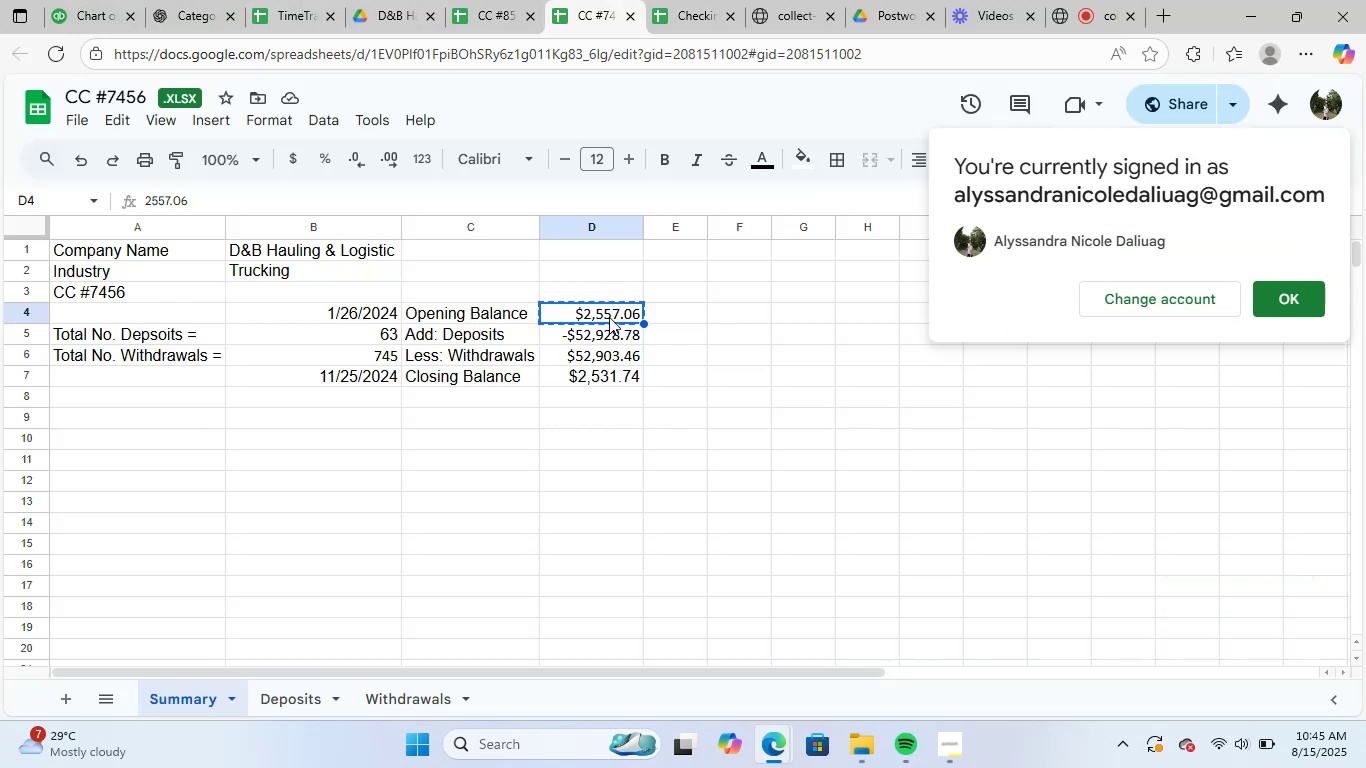 
key(Control+C)
 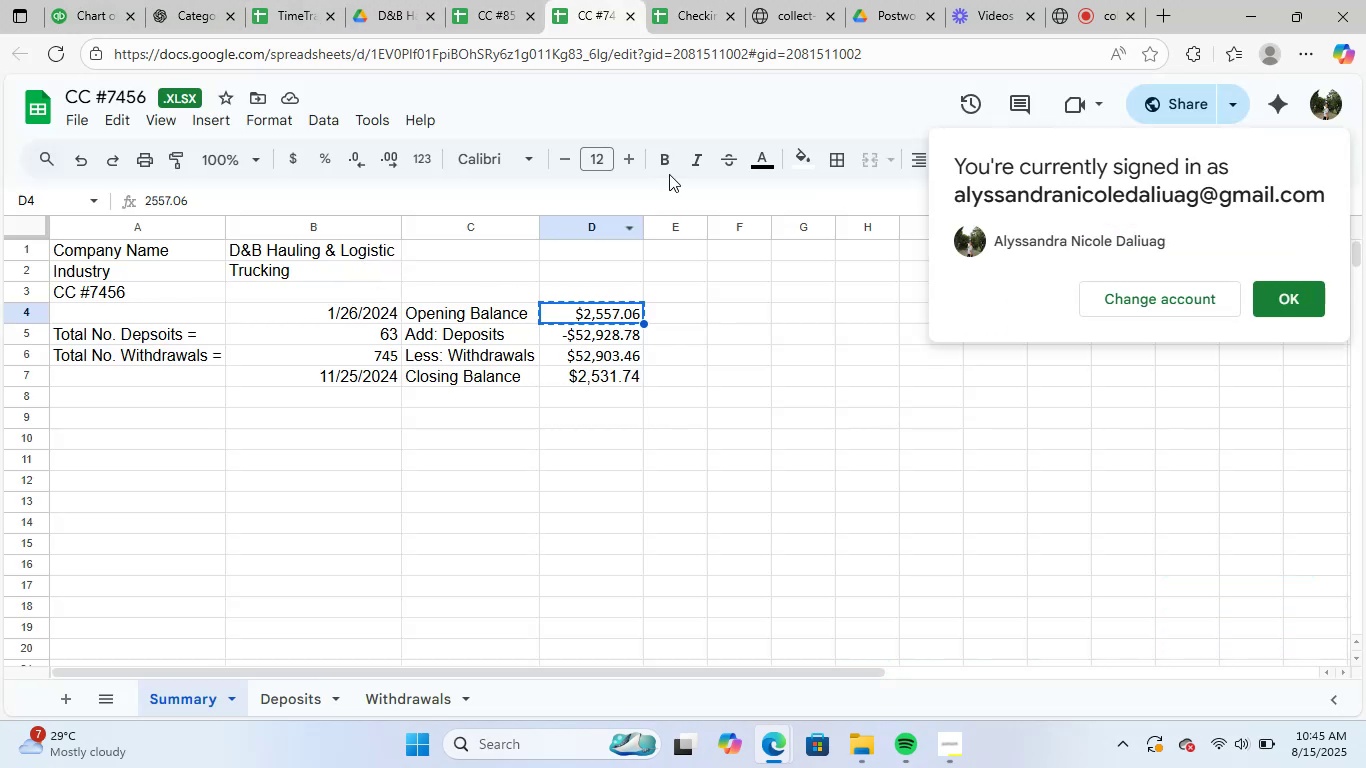 
left_click([686, 19])
 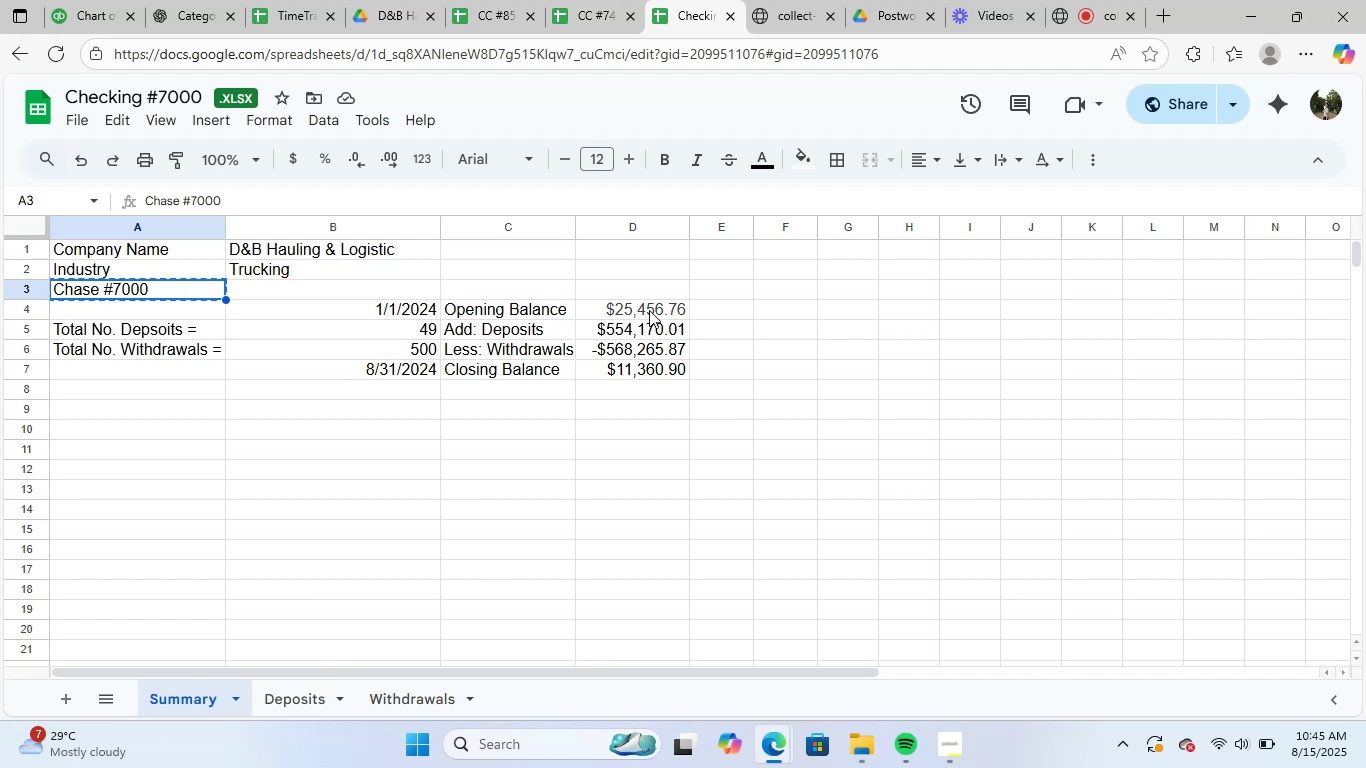 
key(Control+ControlLeft)
 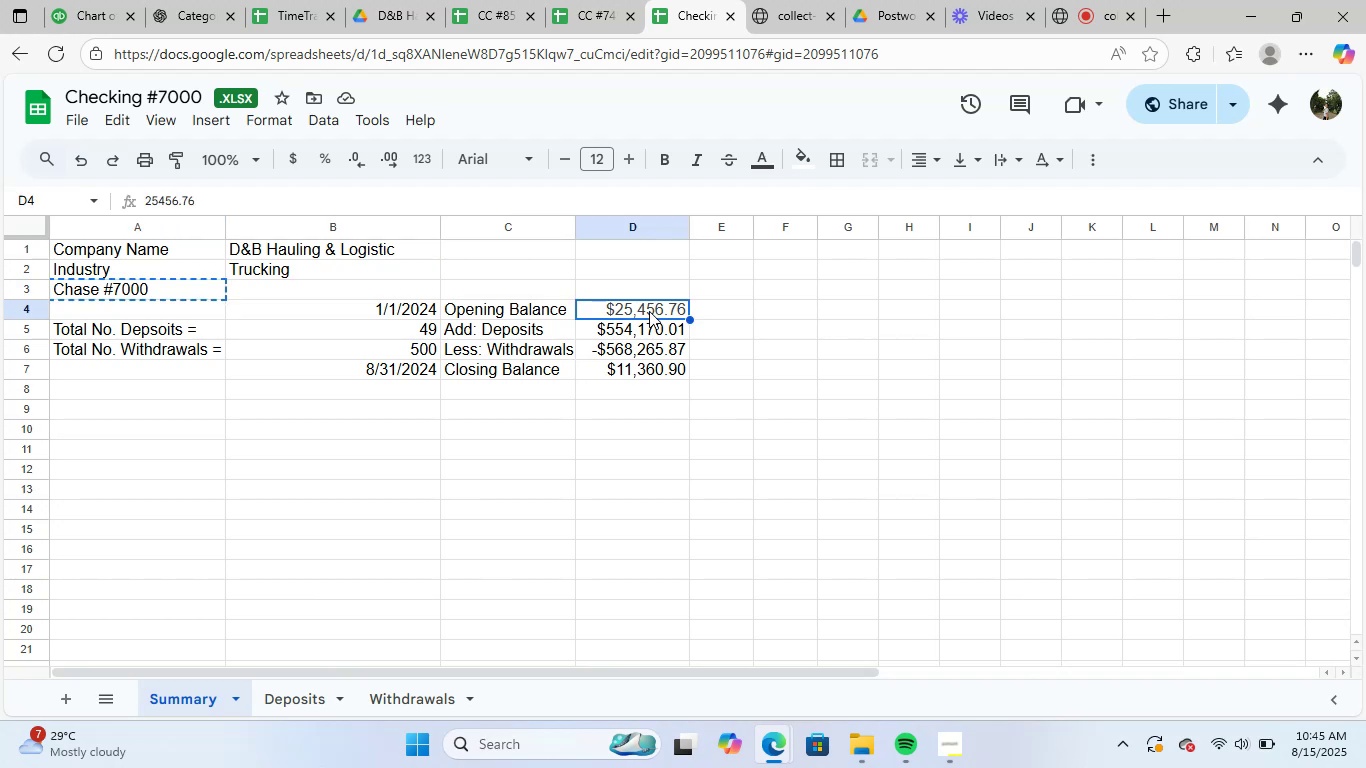 
key(Control+C)
 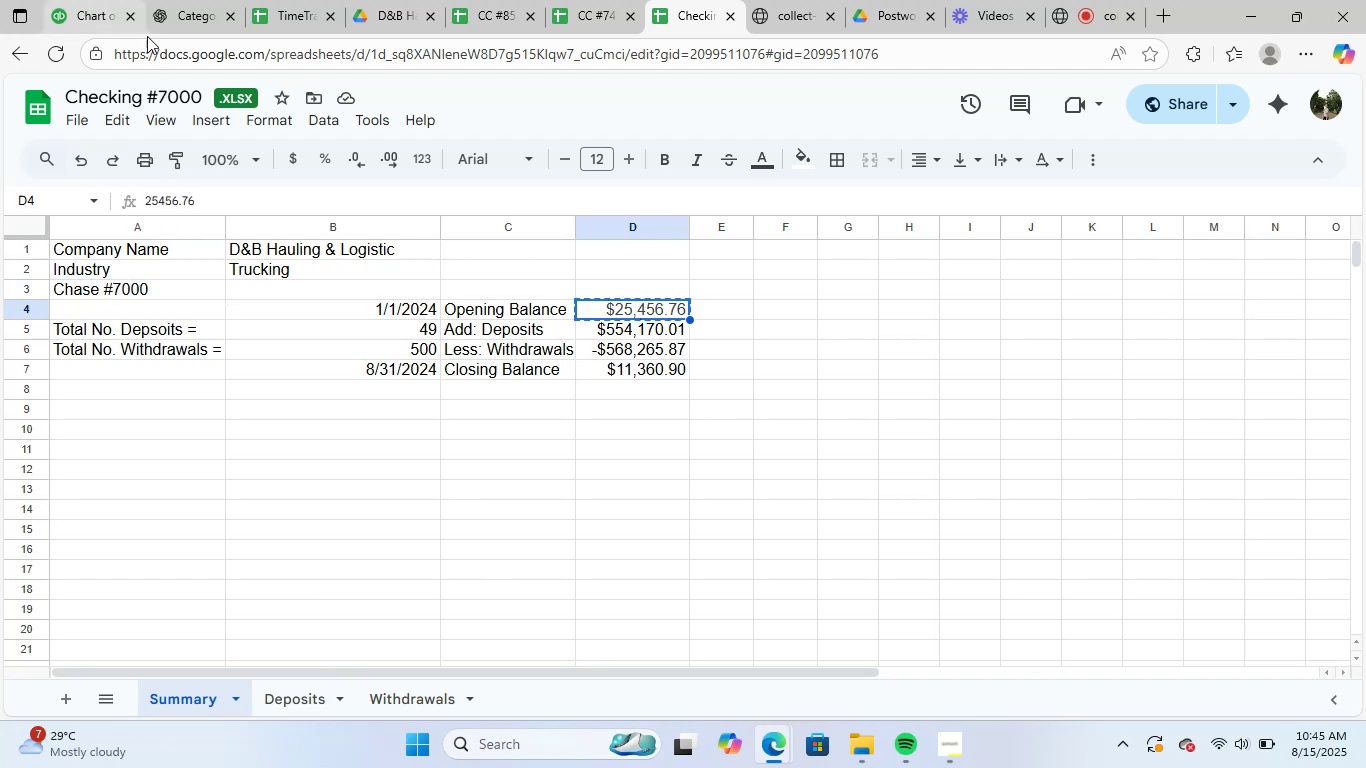 
key(Control+ControlLeft)
 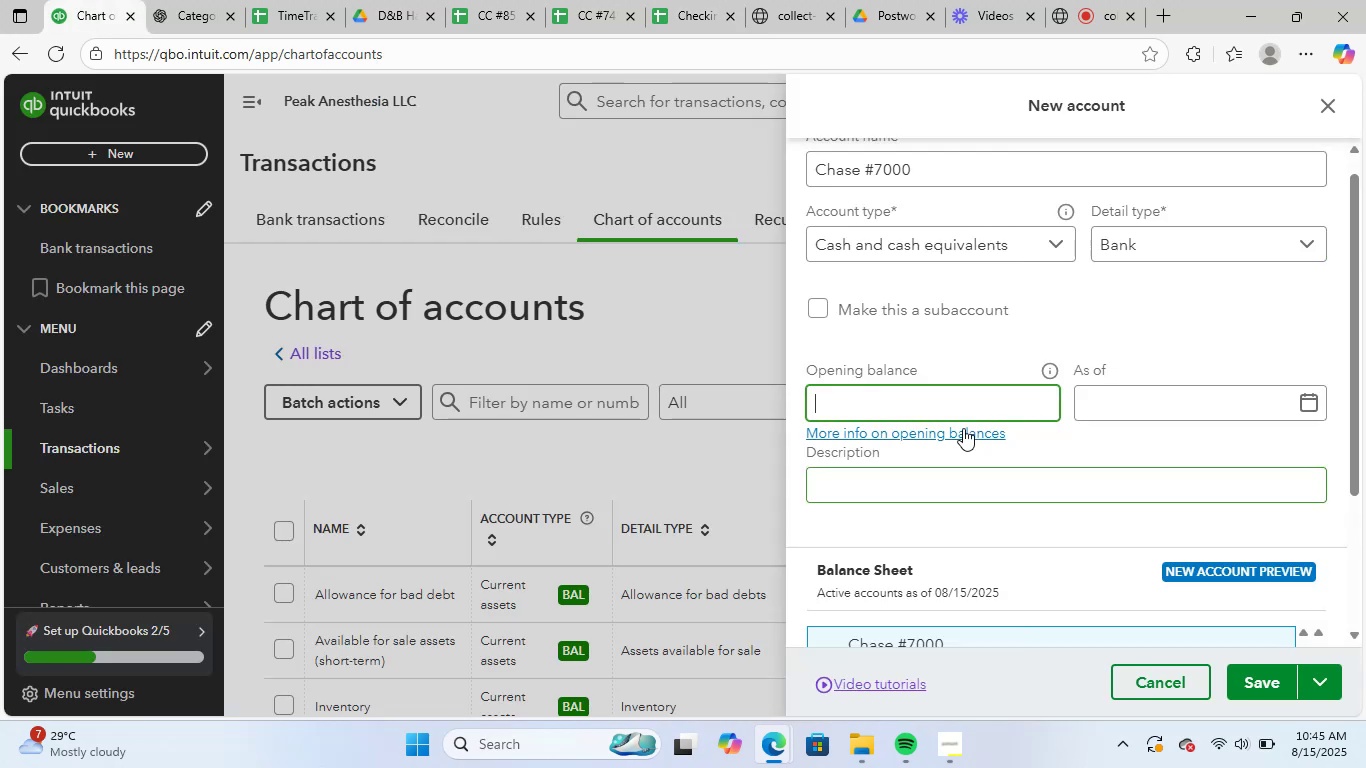 
key(Control+V)
 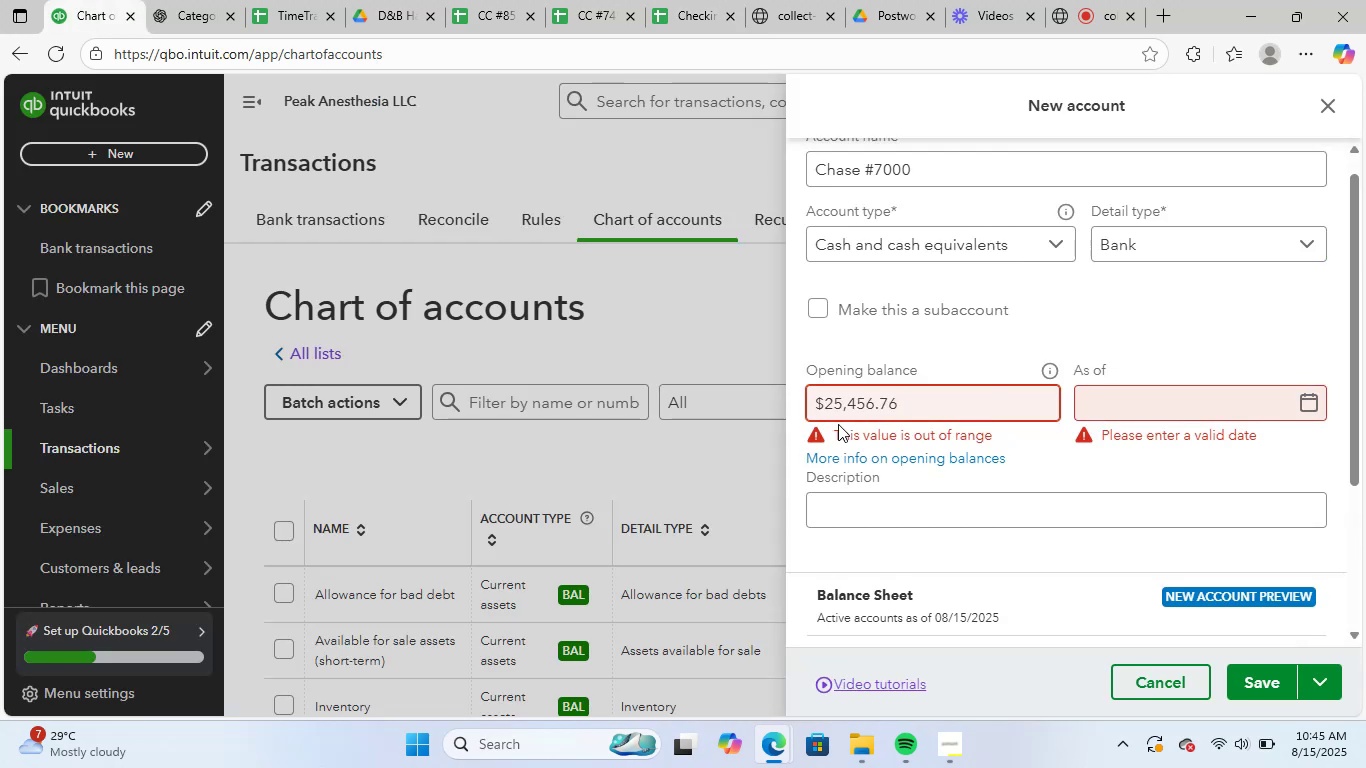 
left_click([828, 406])
 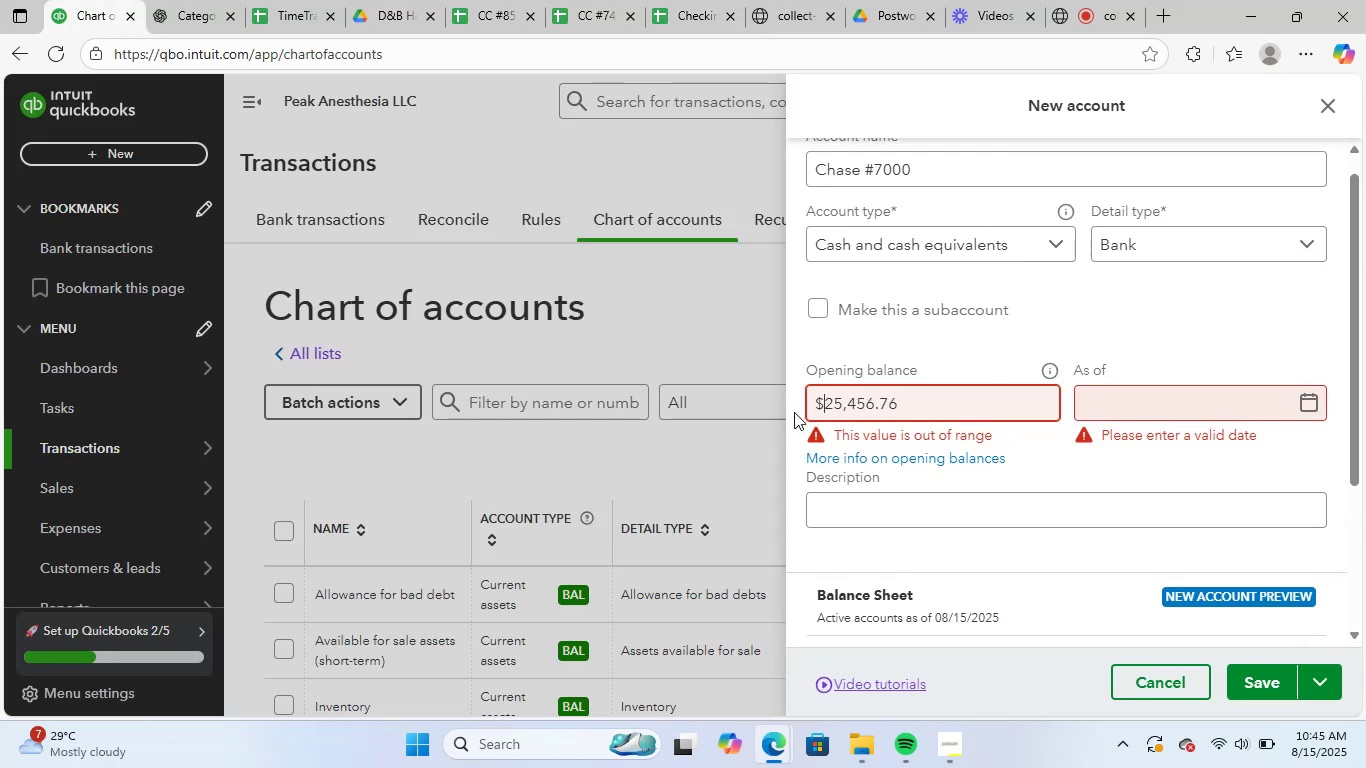 
key(Backspace)
 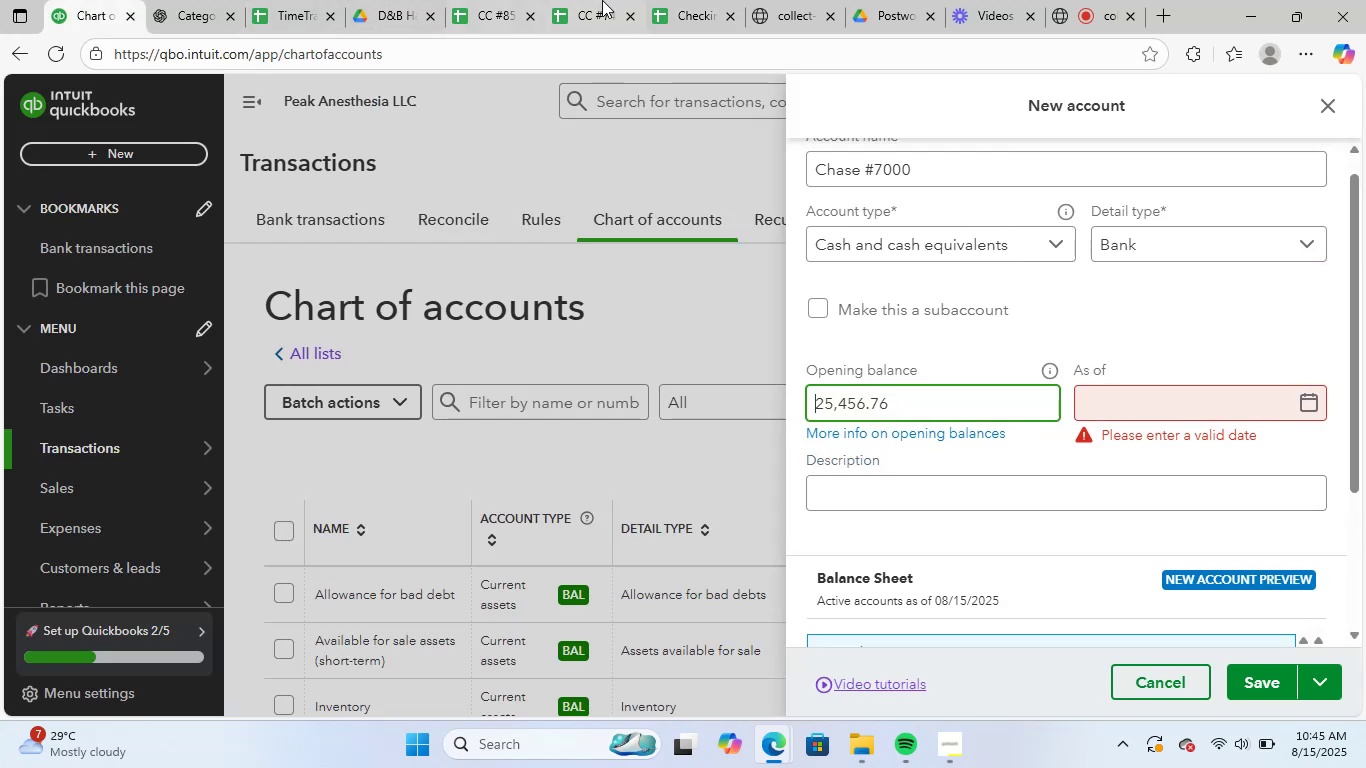 
left_click([695, 0])
 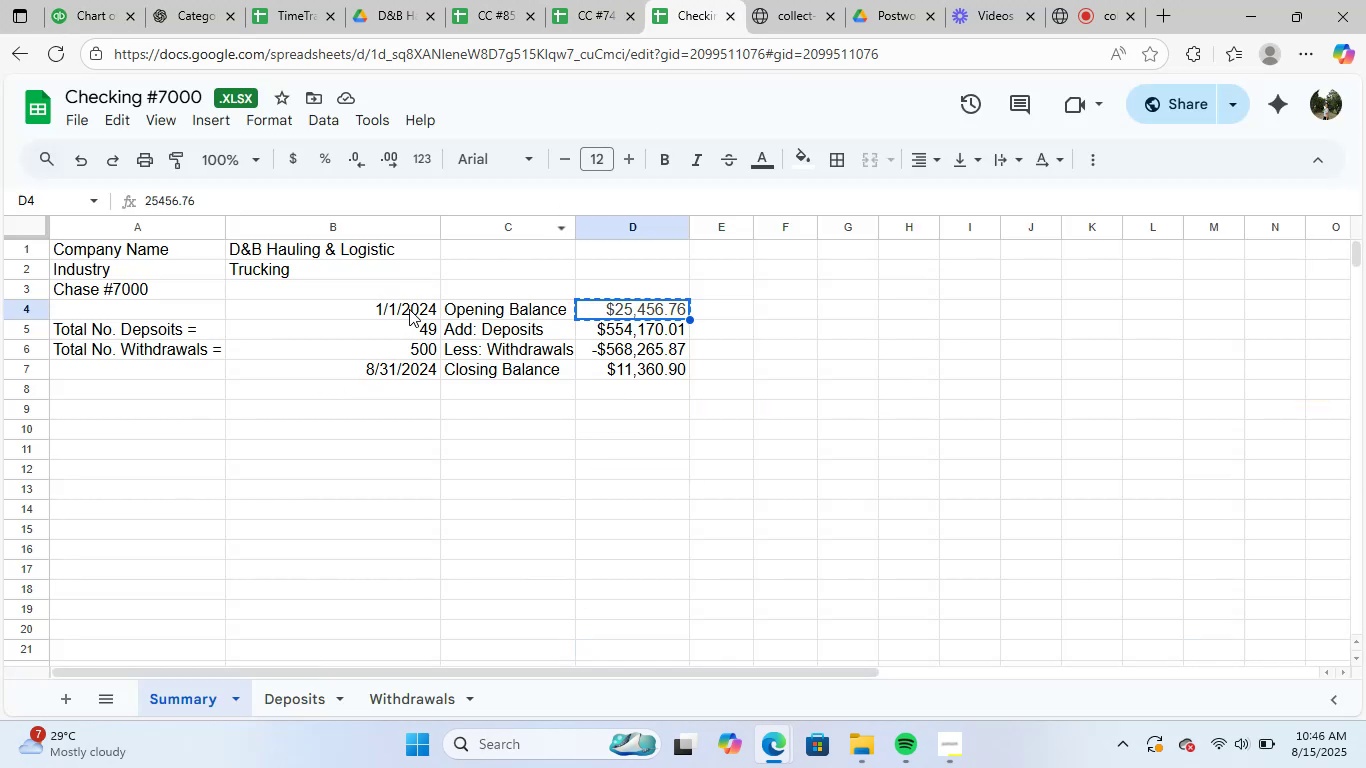 
left_click([62, 0])
 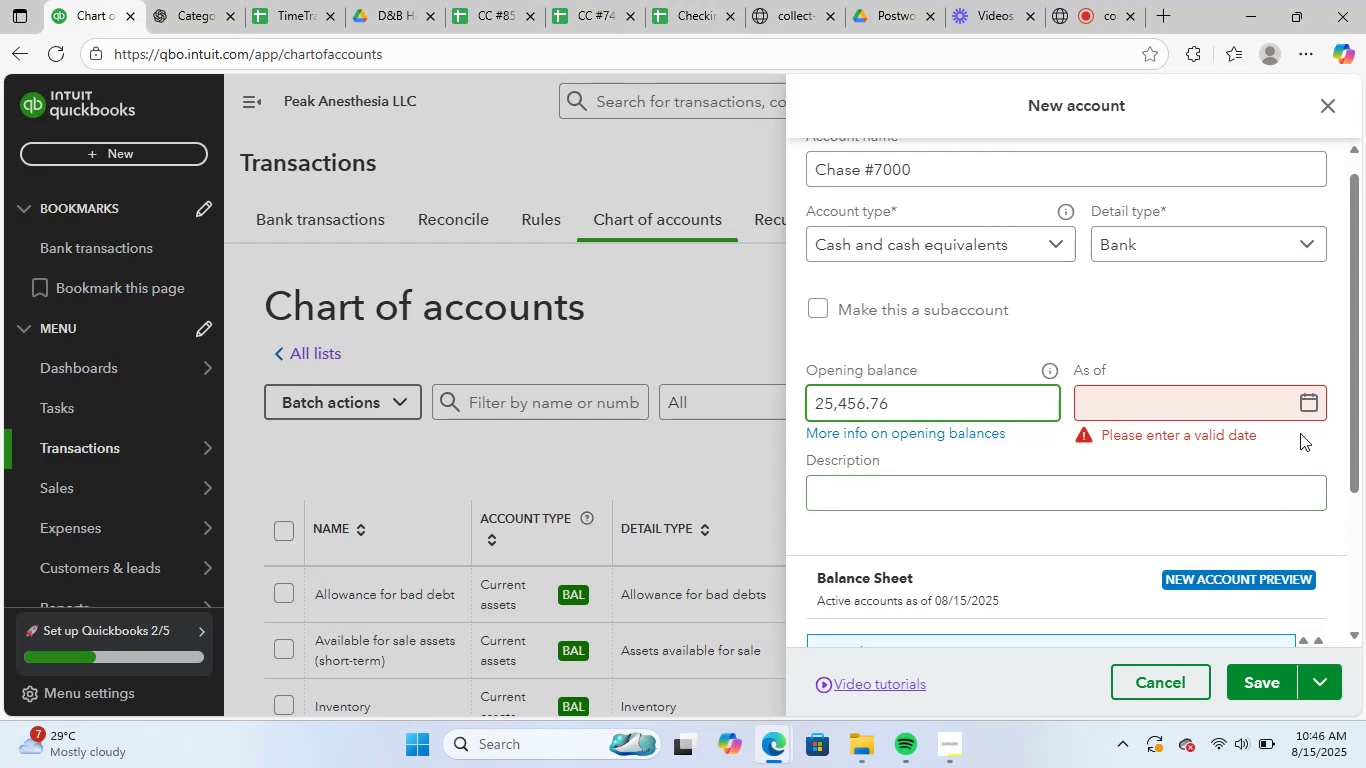 
left_click([1312, 402])
 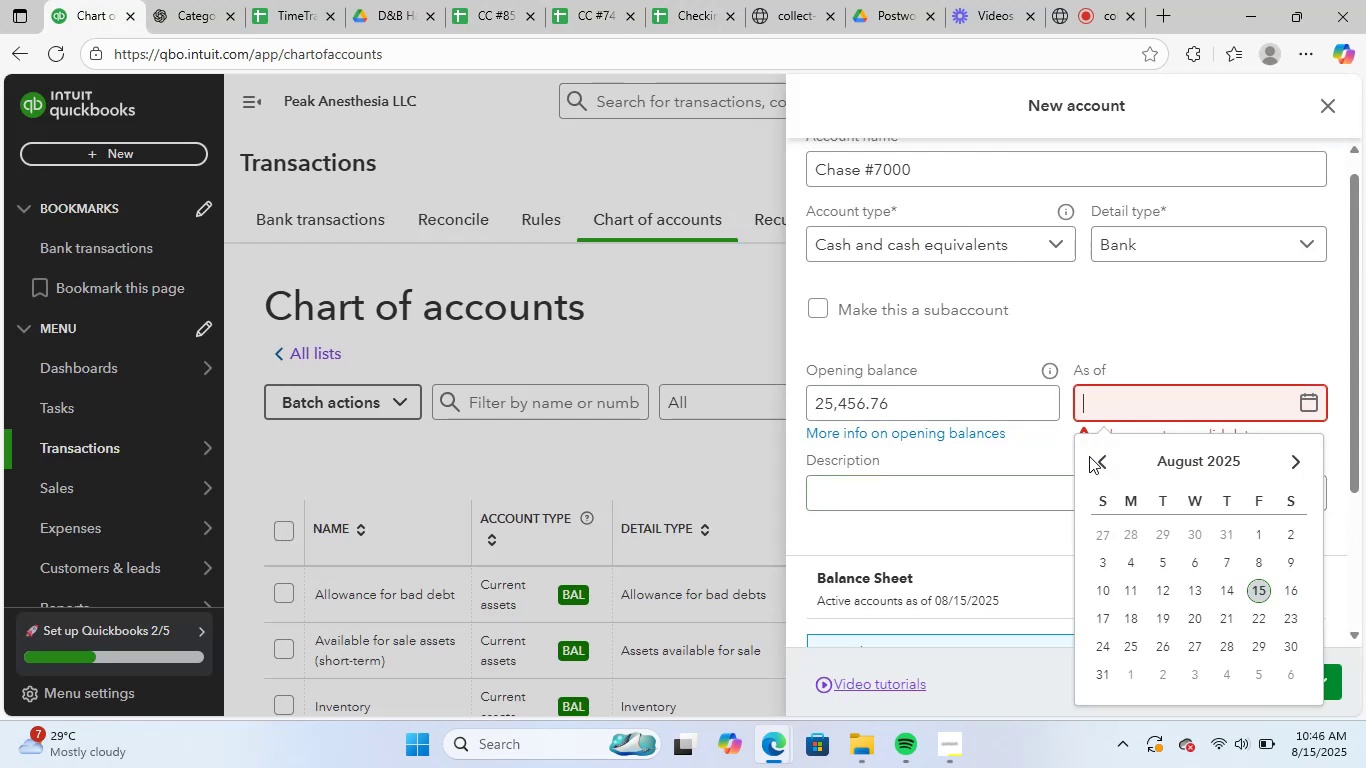 
double_click([1112, 465])
 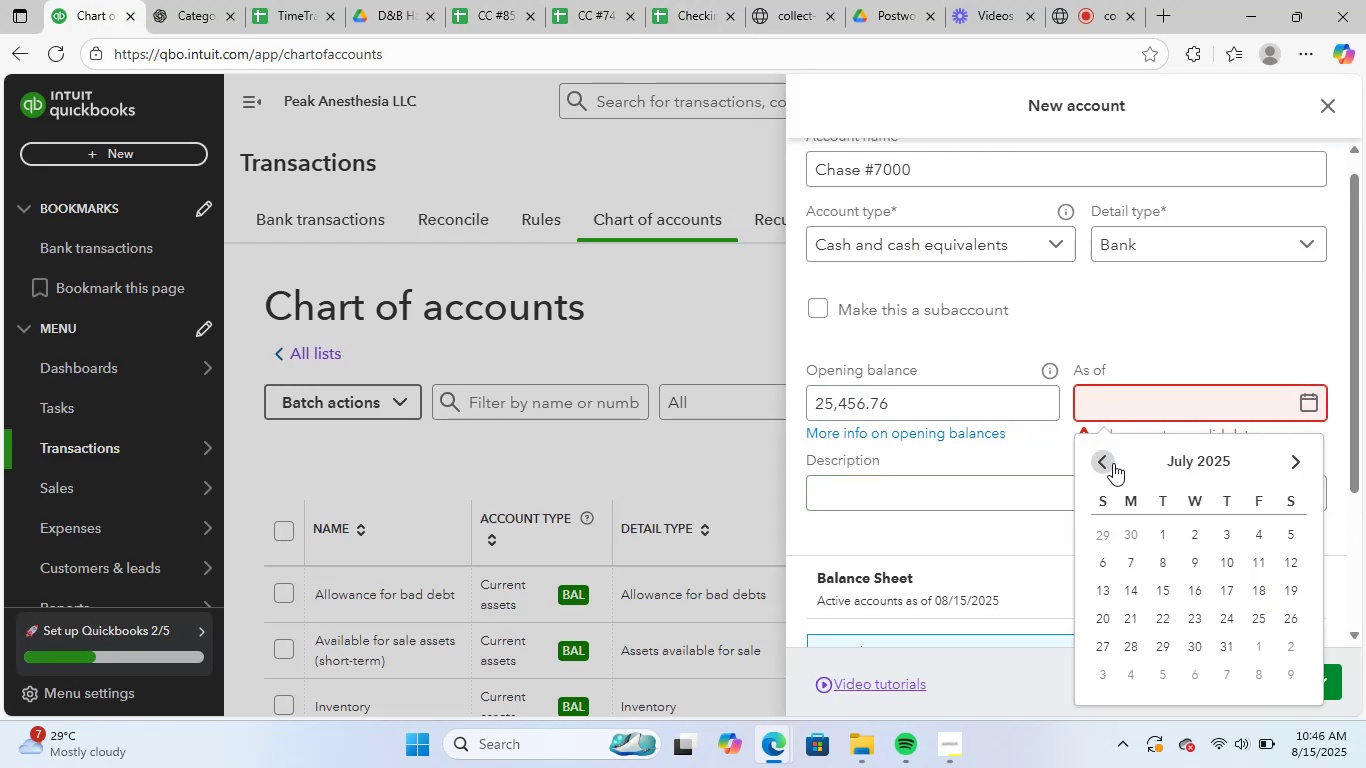 
triple_click([1113, 463])
 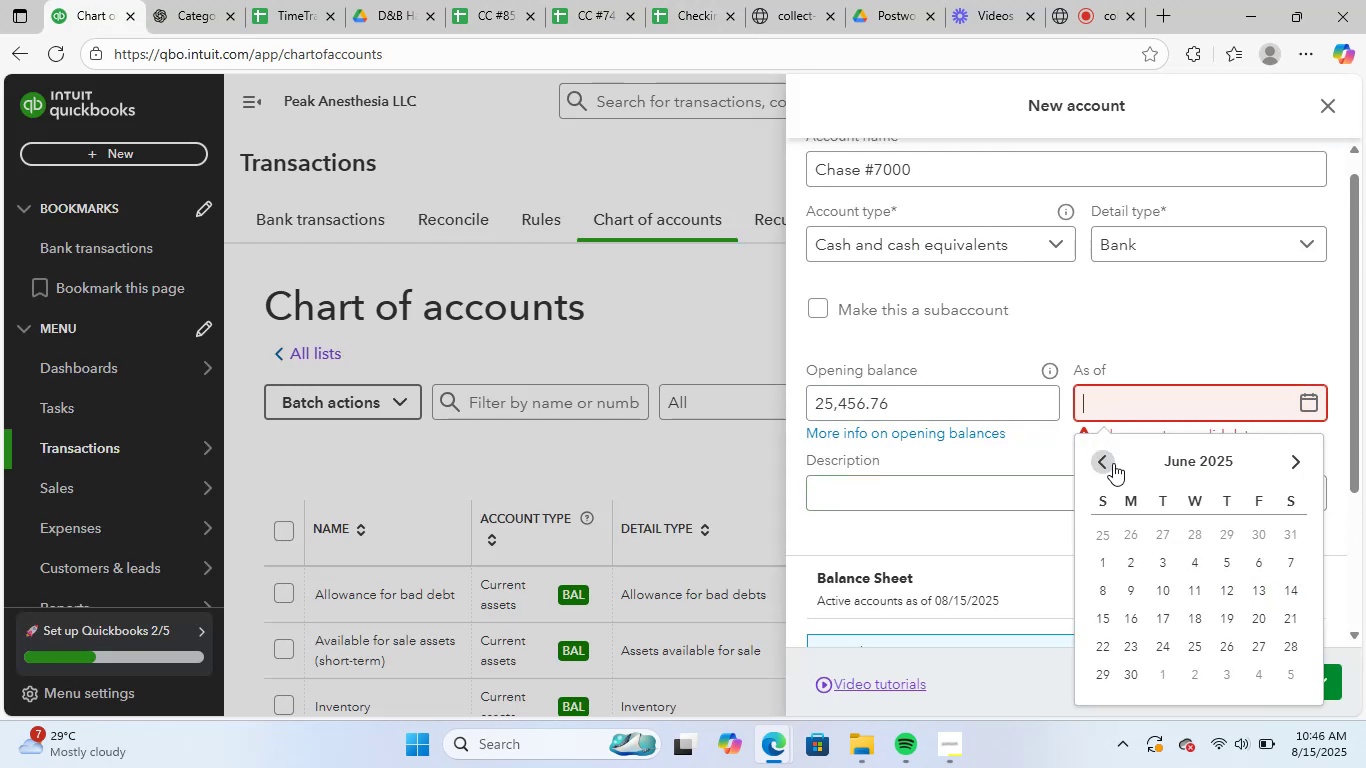 
triple_click([1113, 462])
 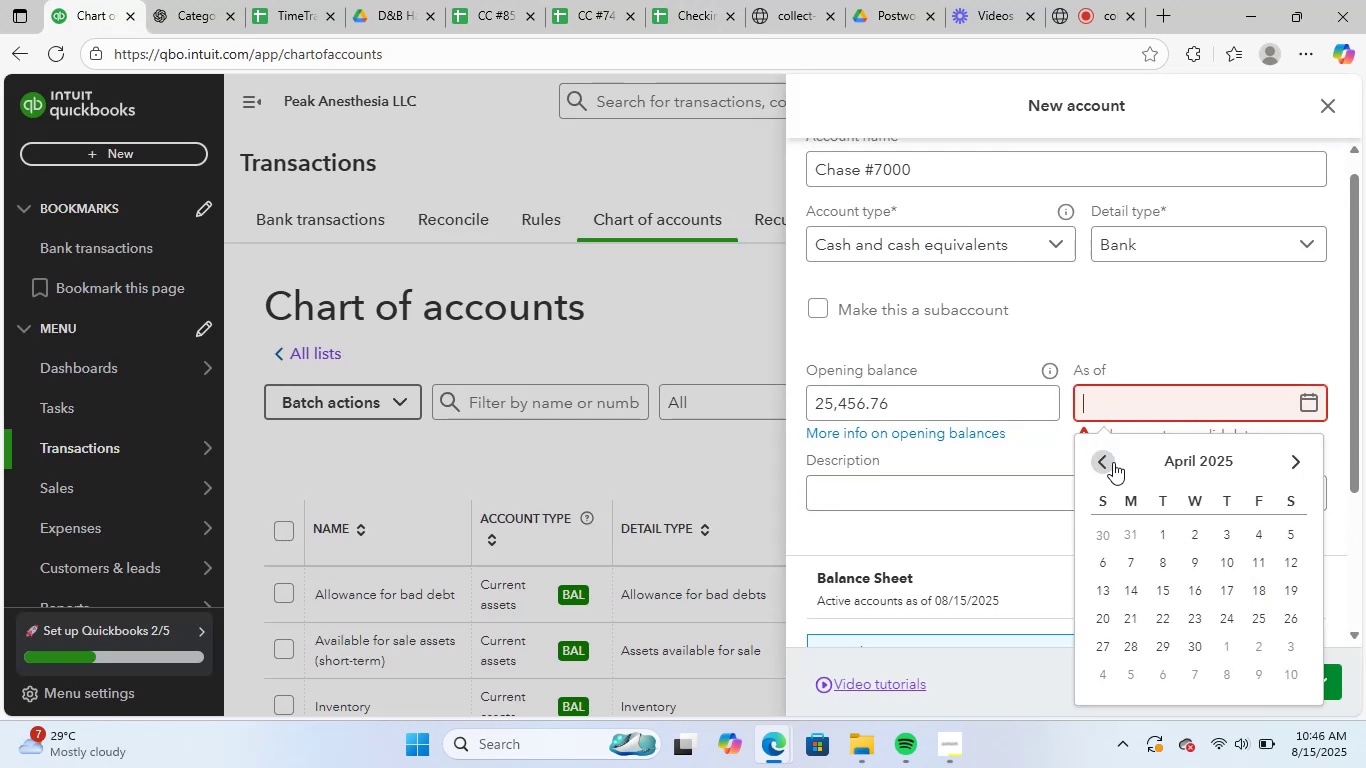 
triple_click([1113, 462])
 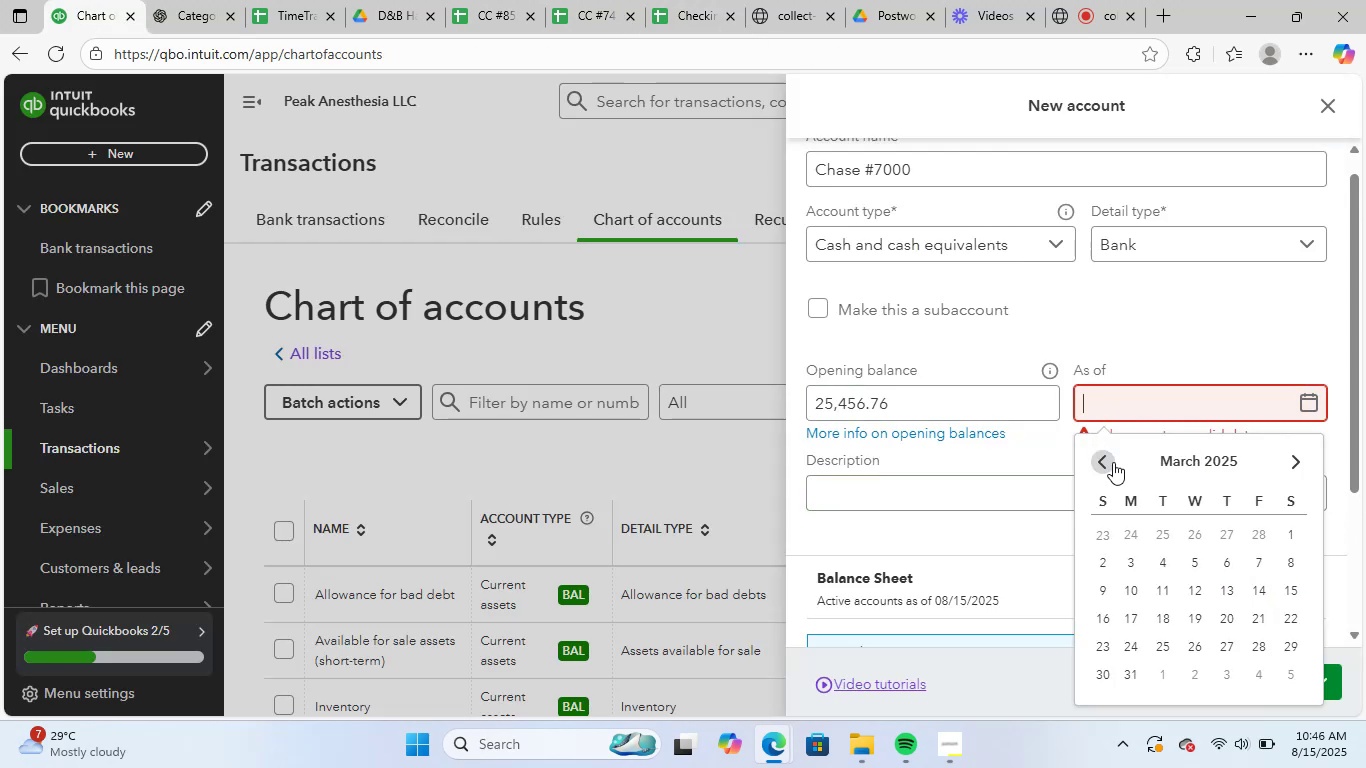 
triple_click([1113, 462])
 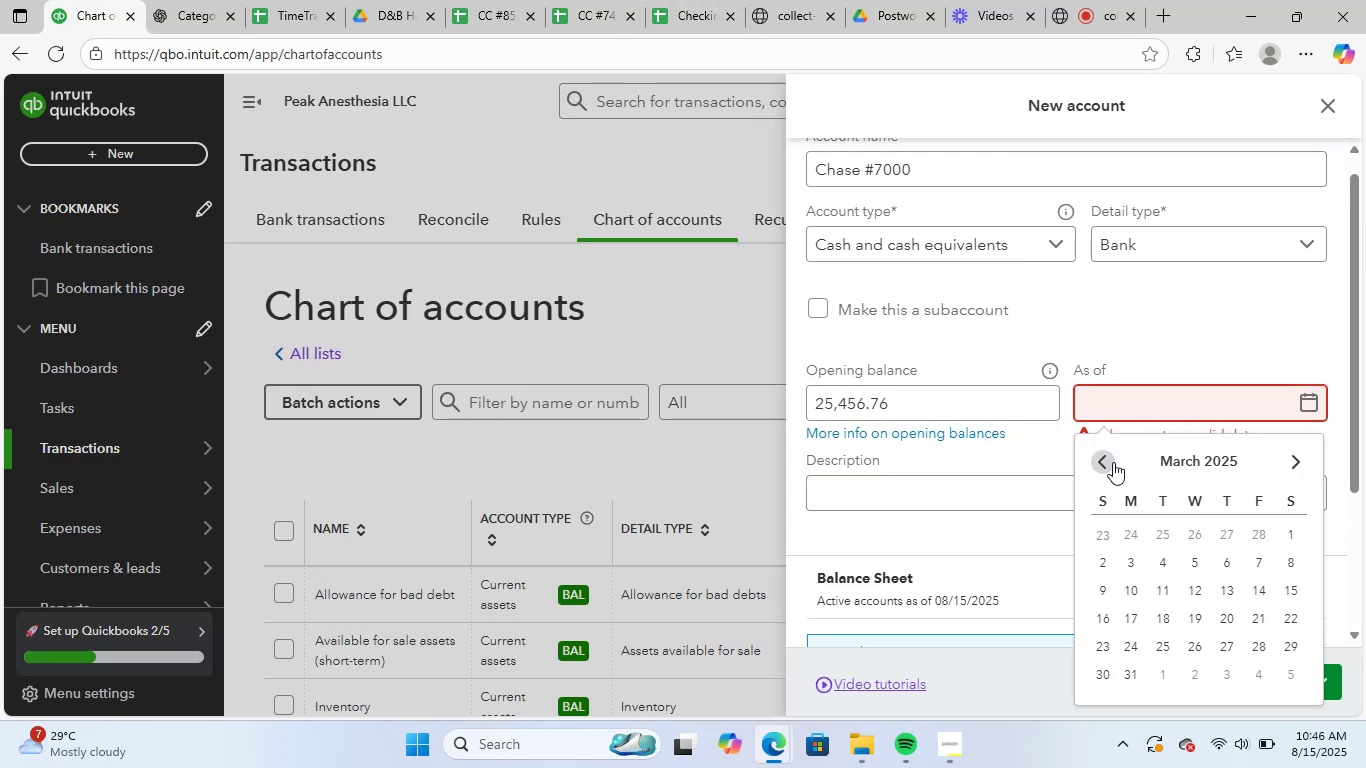 
triple_click([1113, 462])
 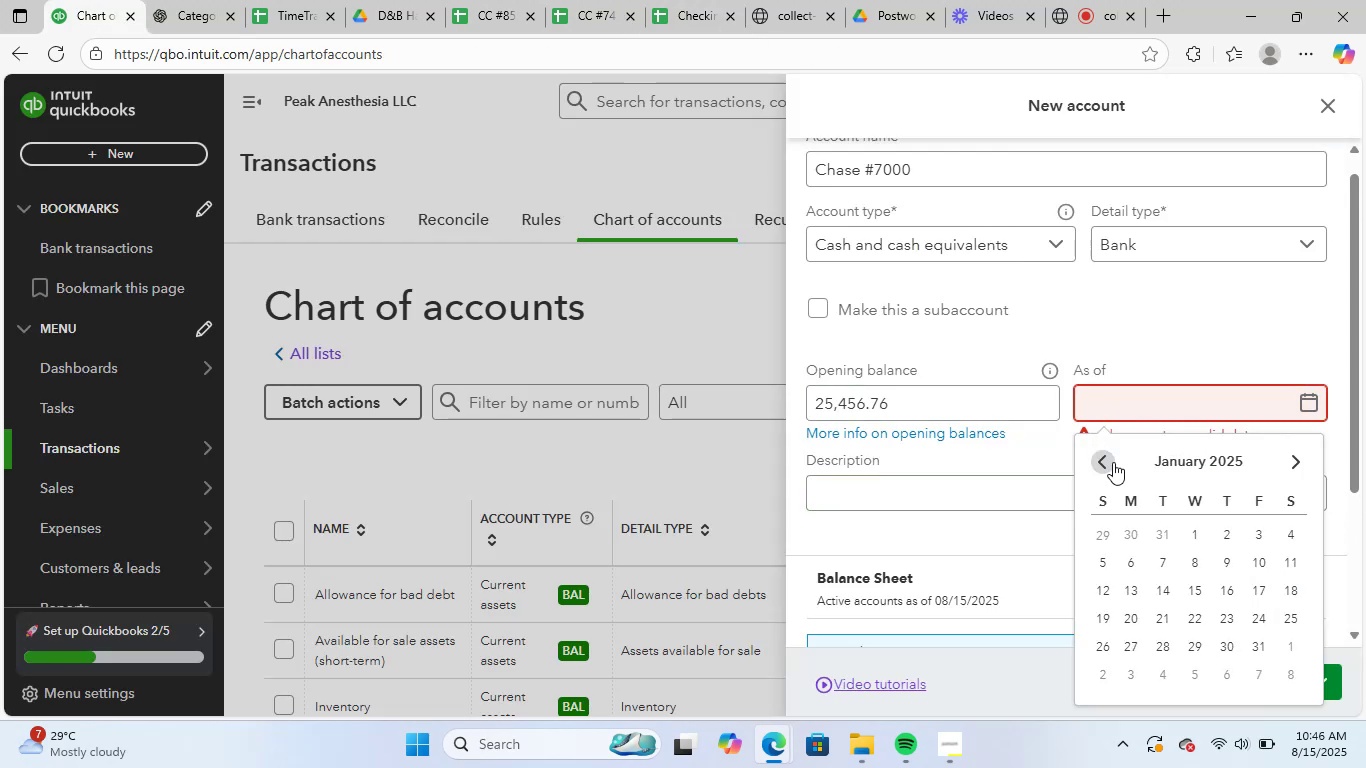 
triple_click([1113, 461])
 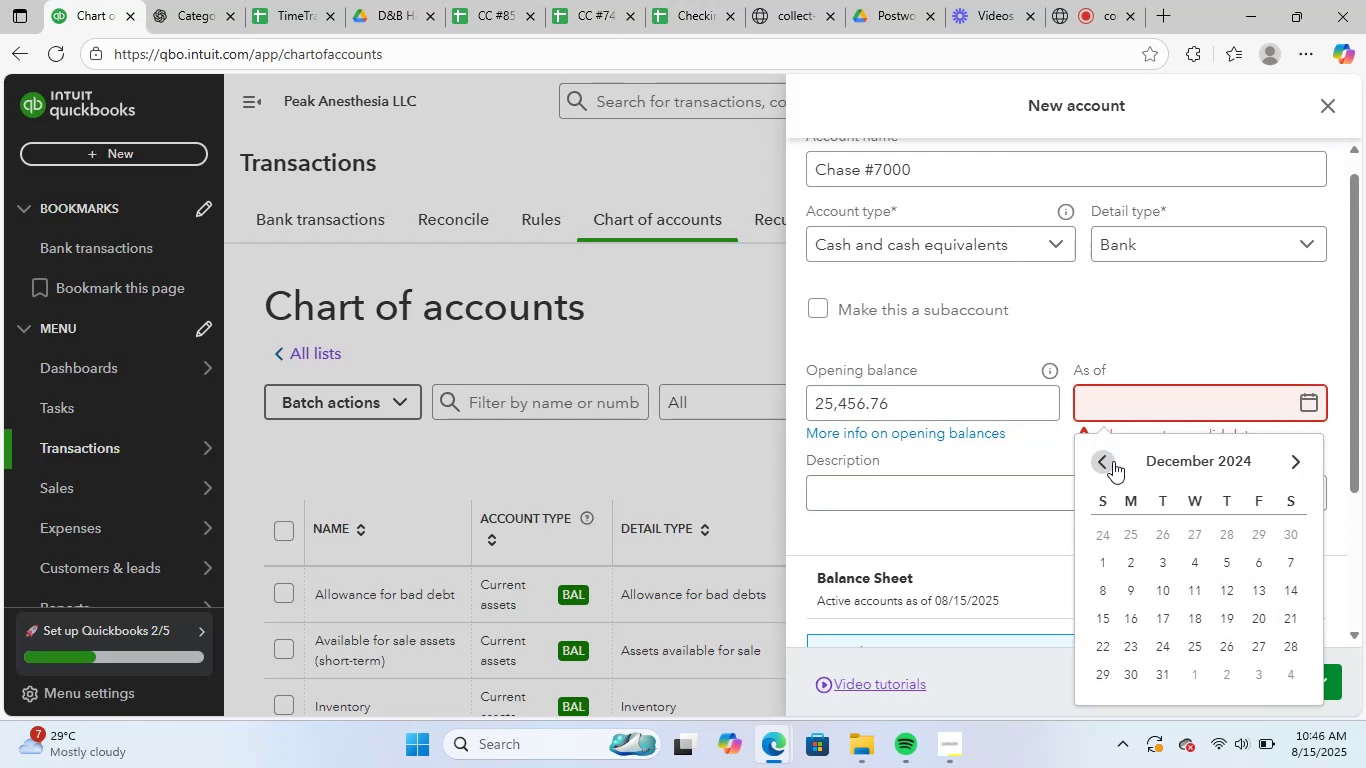 
triple_click([1113, 461])
 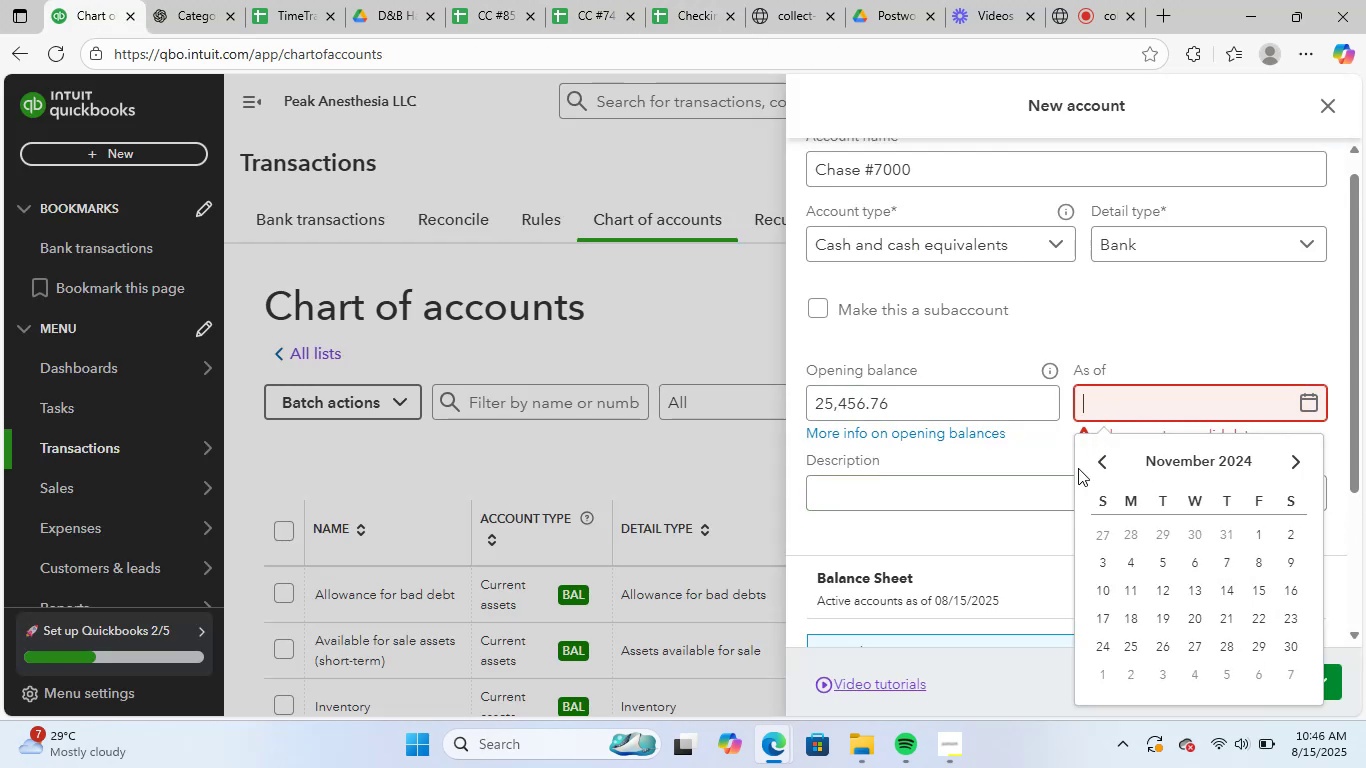 
double_click([1104, 464])
 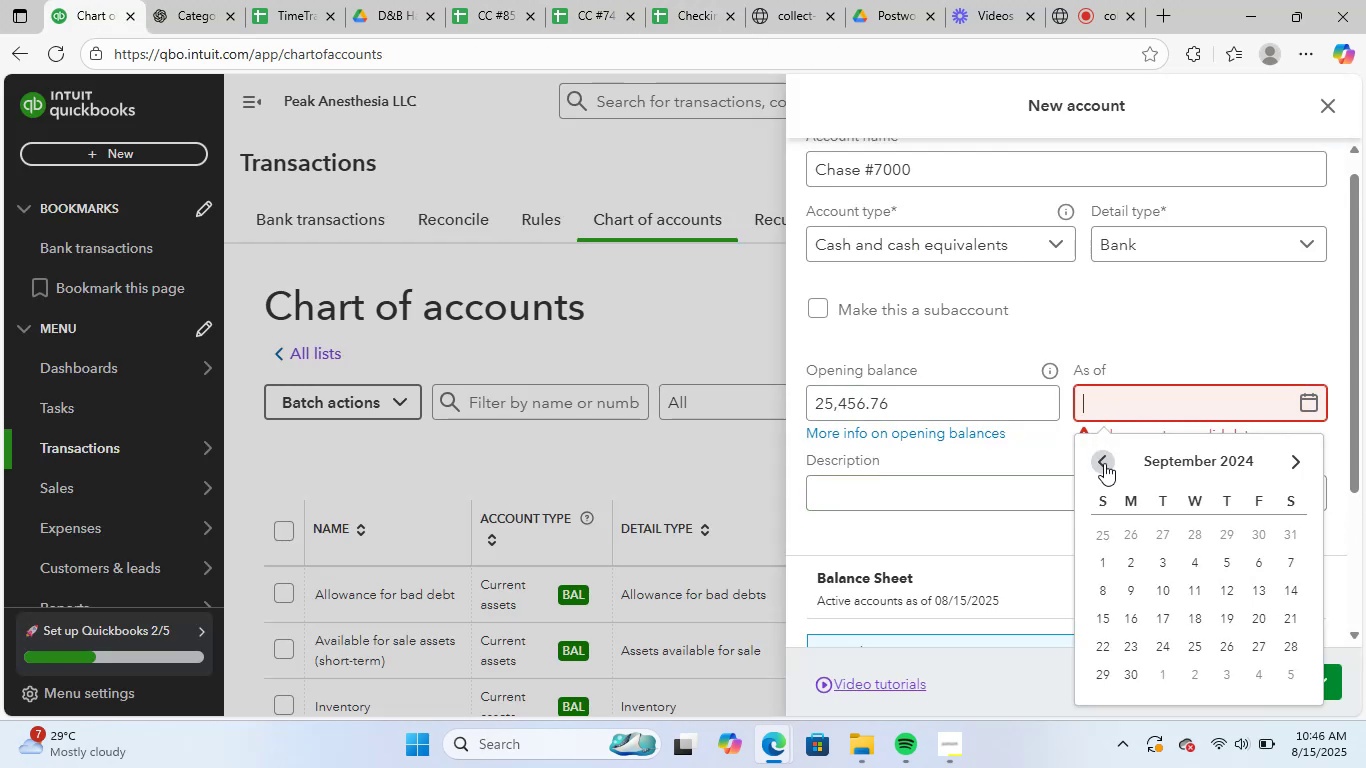 
triple_click([1104, 463])
 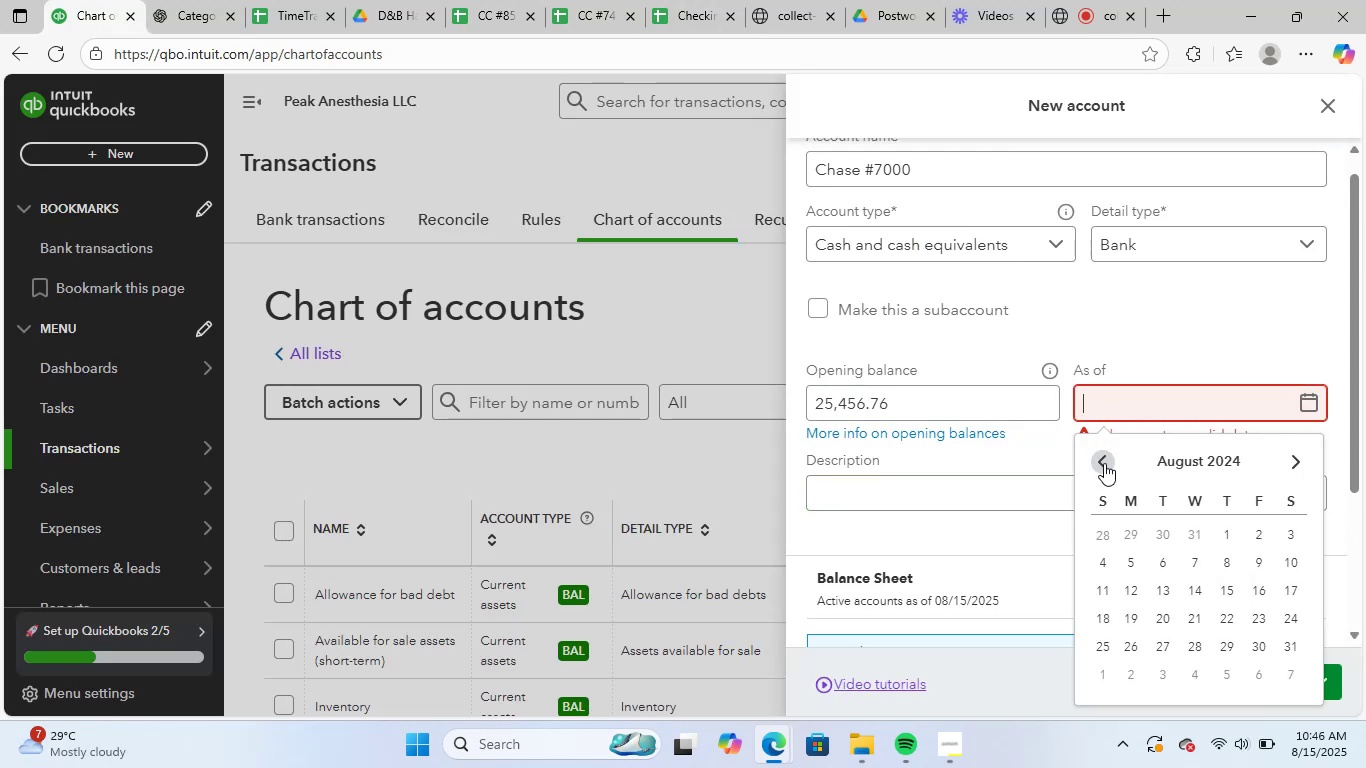 
triple_click([1104, 463])
 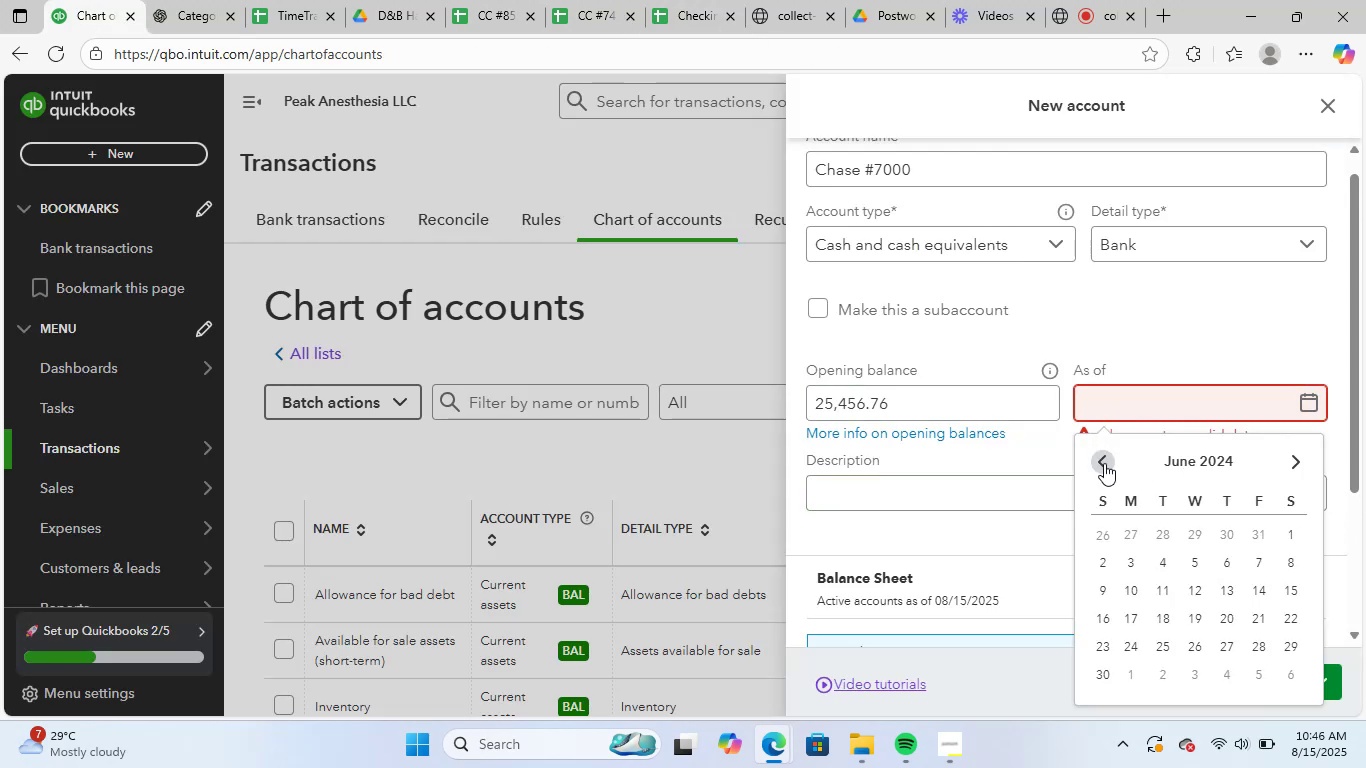 
triple_click([1104, 463])
 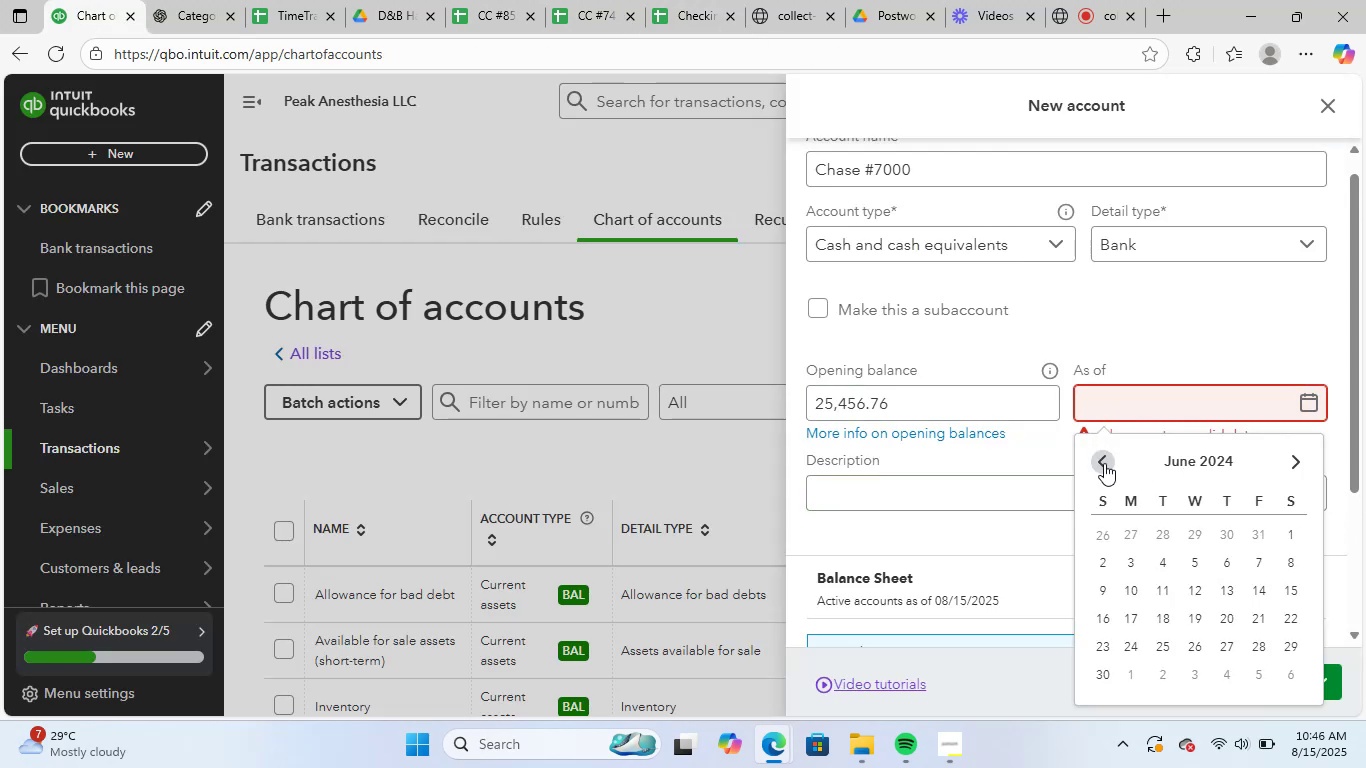 
triple_click([1104, 463])
 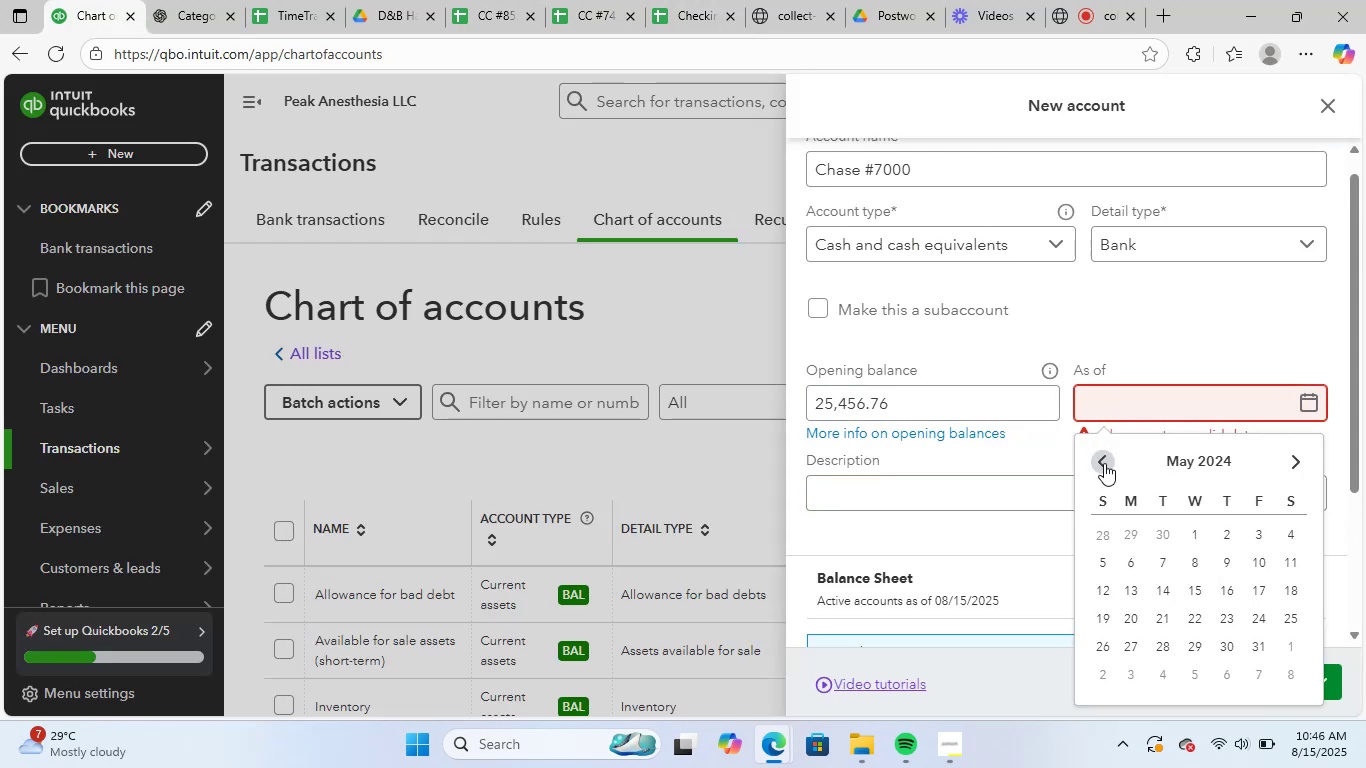 
triple_click([1104, 463])
 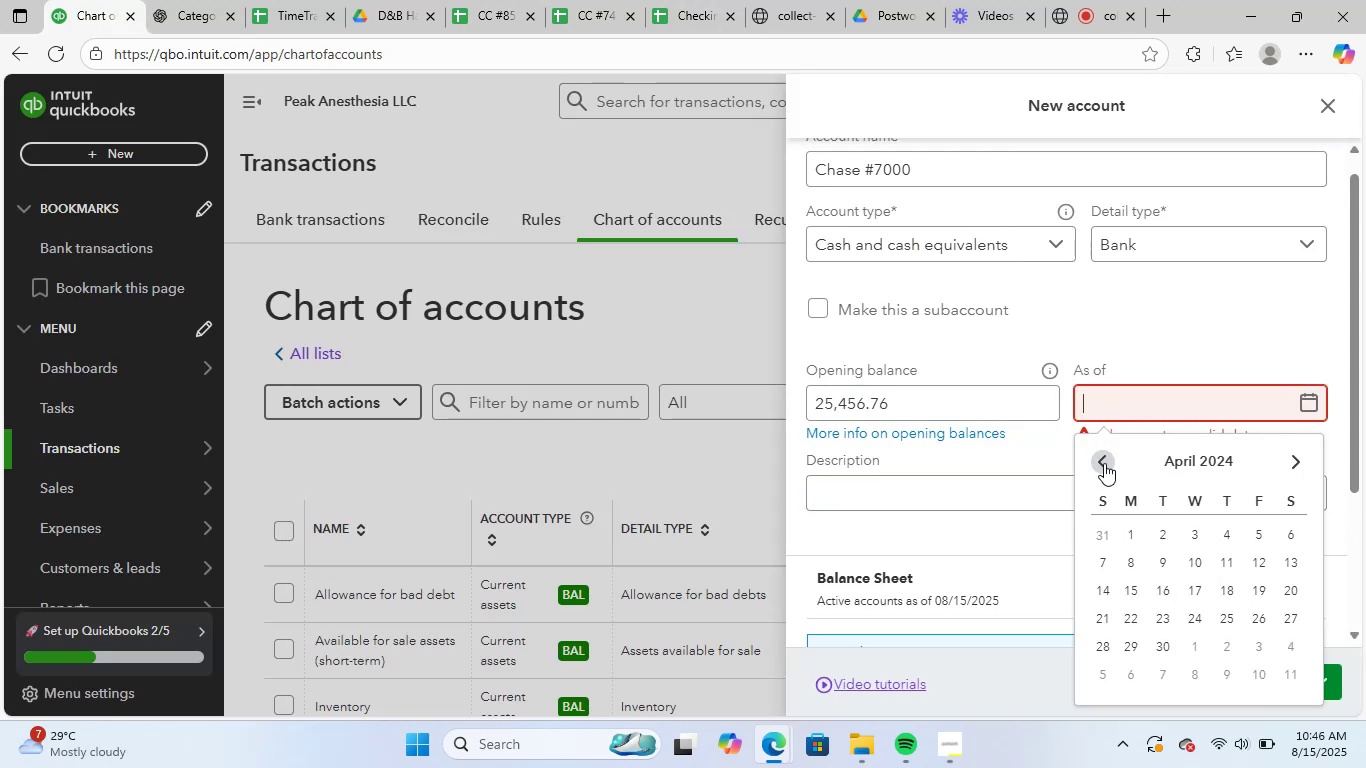 
triple_click([1104, 463])
 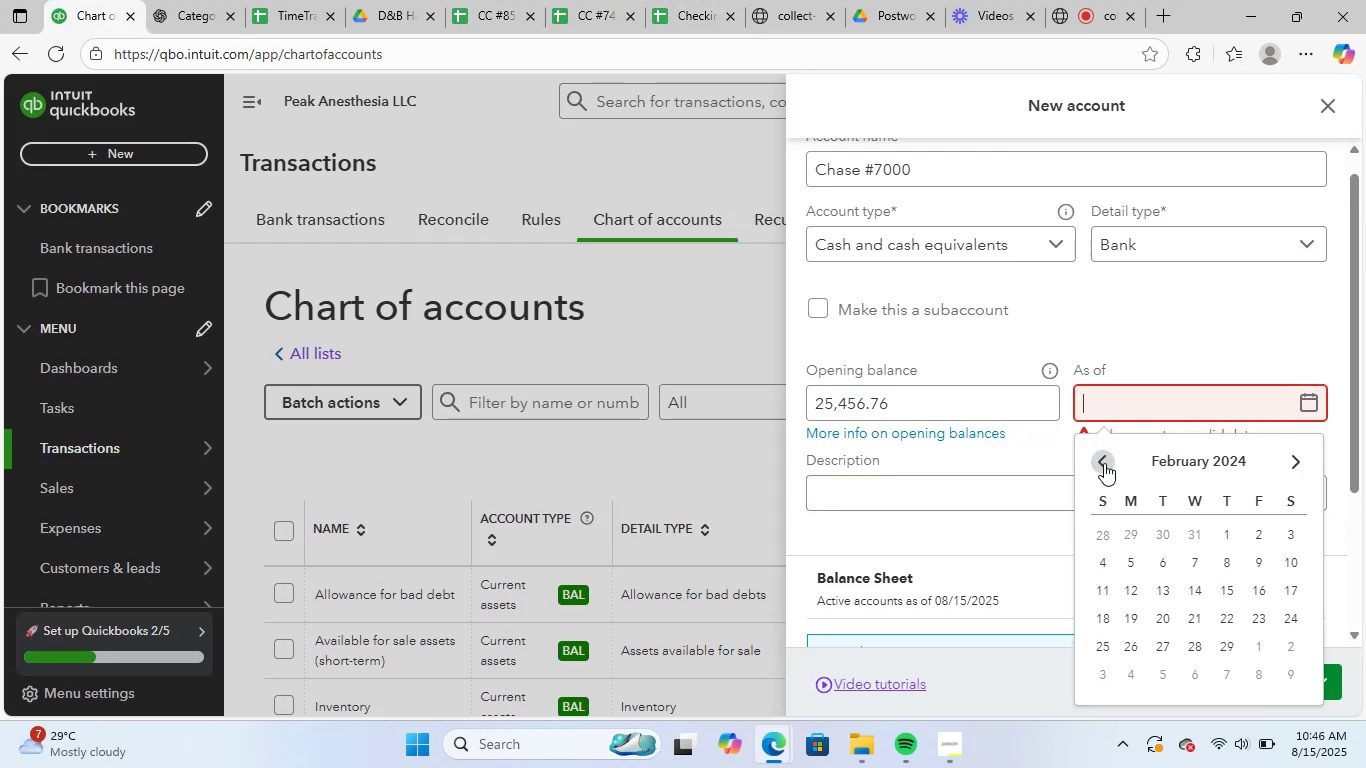 
triple_click([1104, 463])
 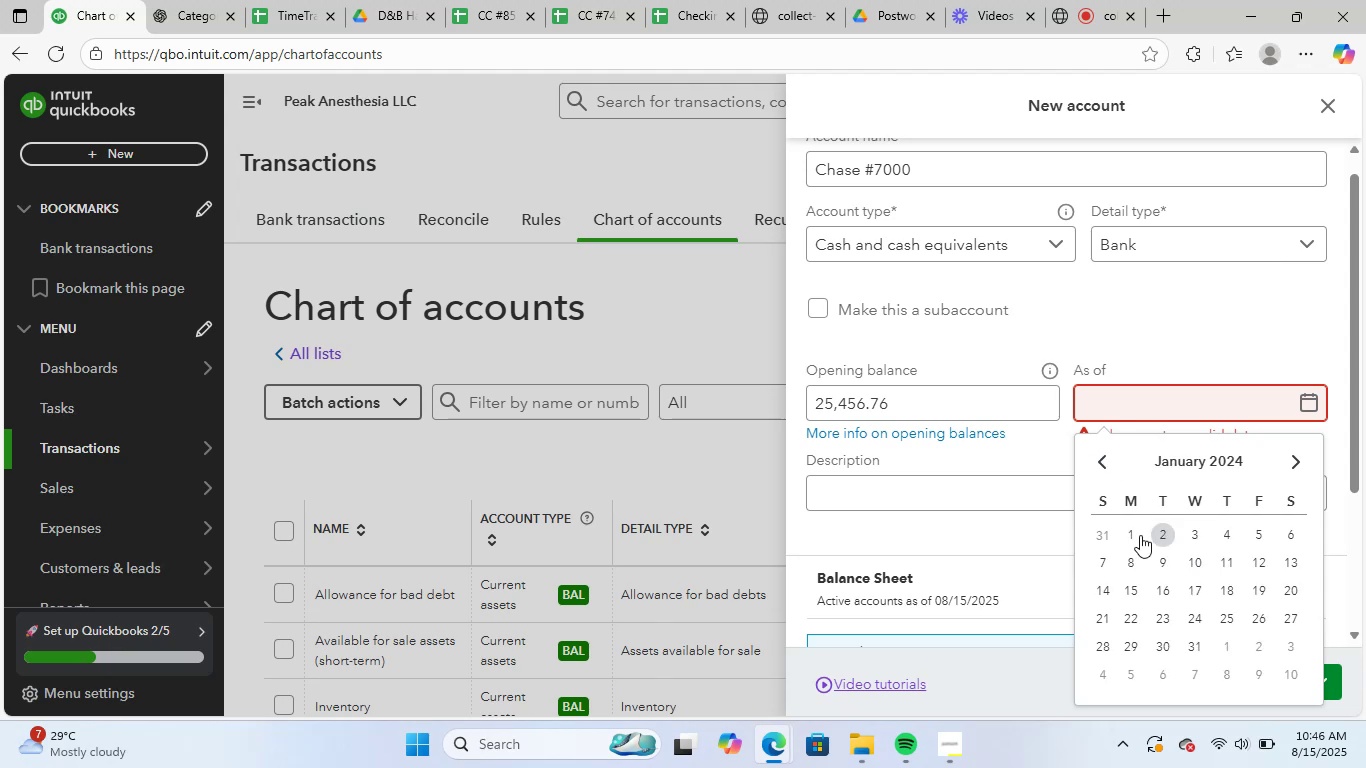 
left_click([1138, 531])
 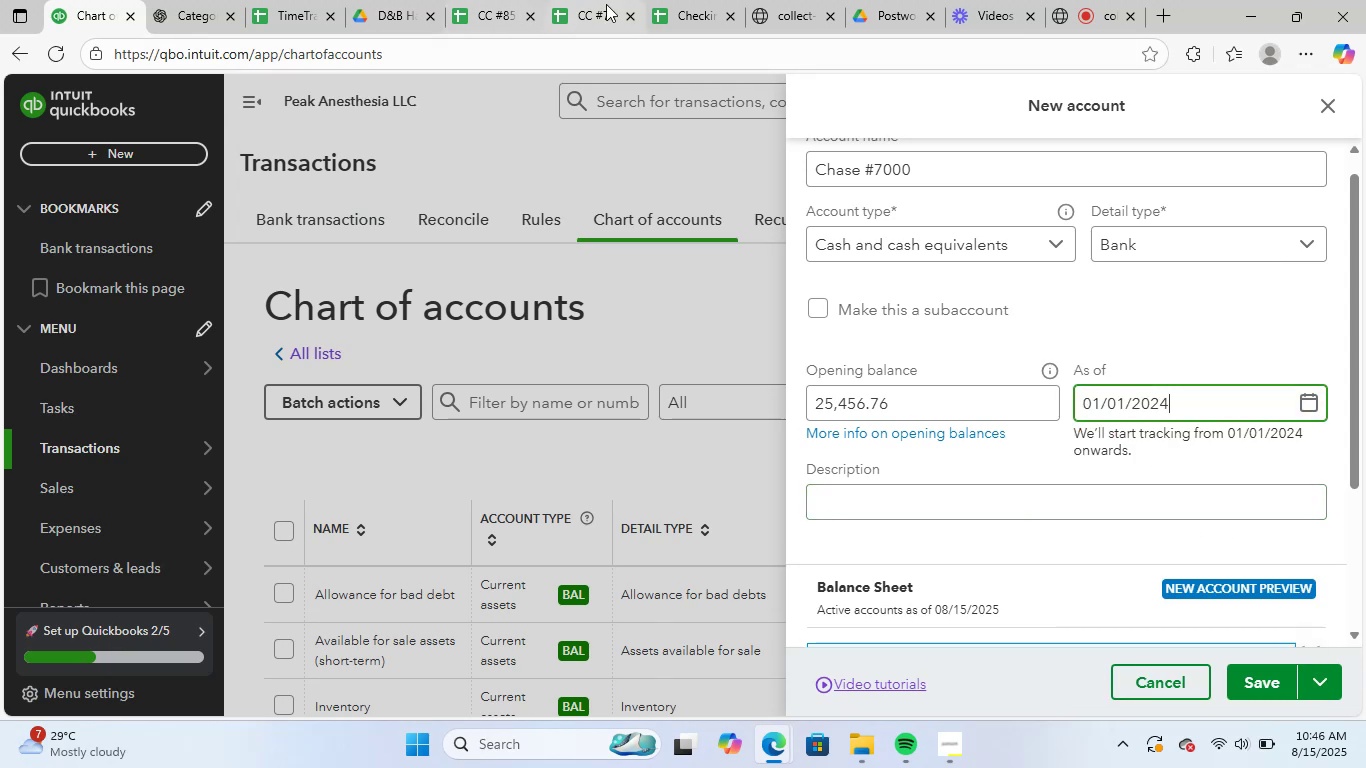 
left_click([685, 0])
 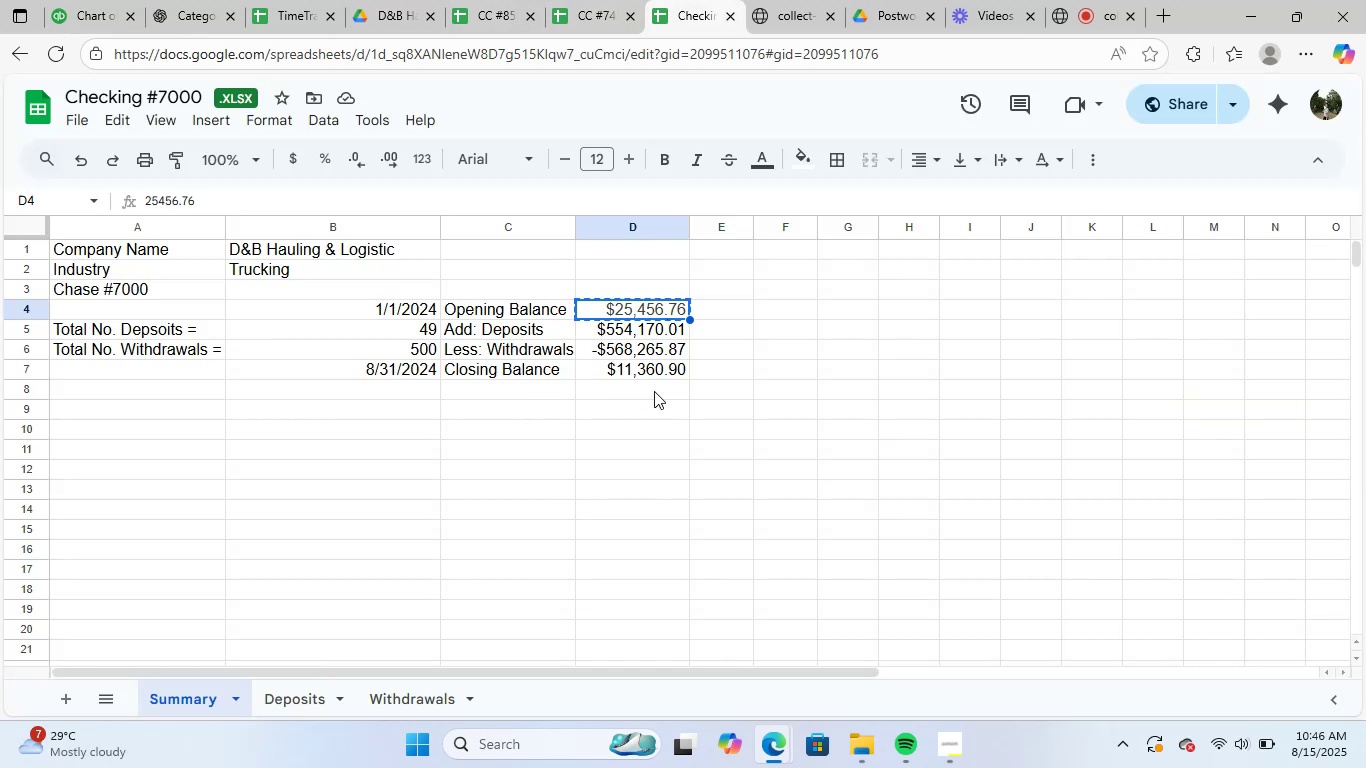 
left_click([96, 10])
 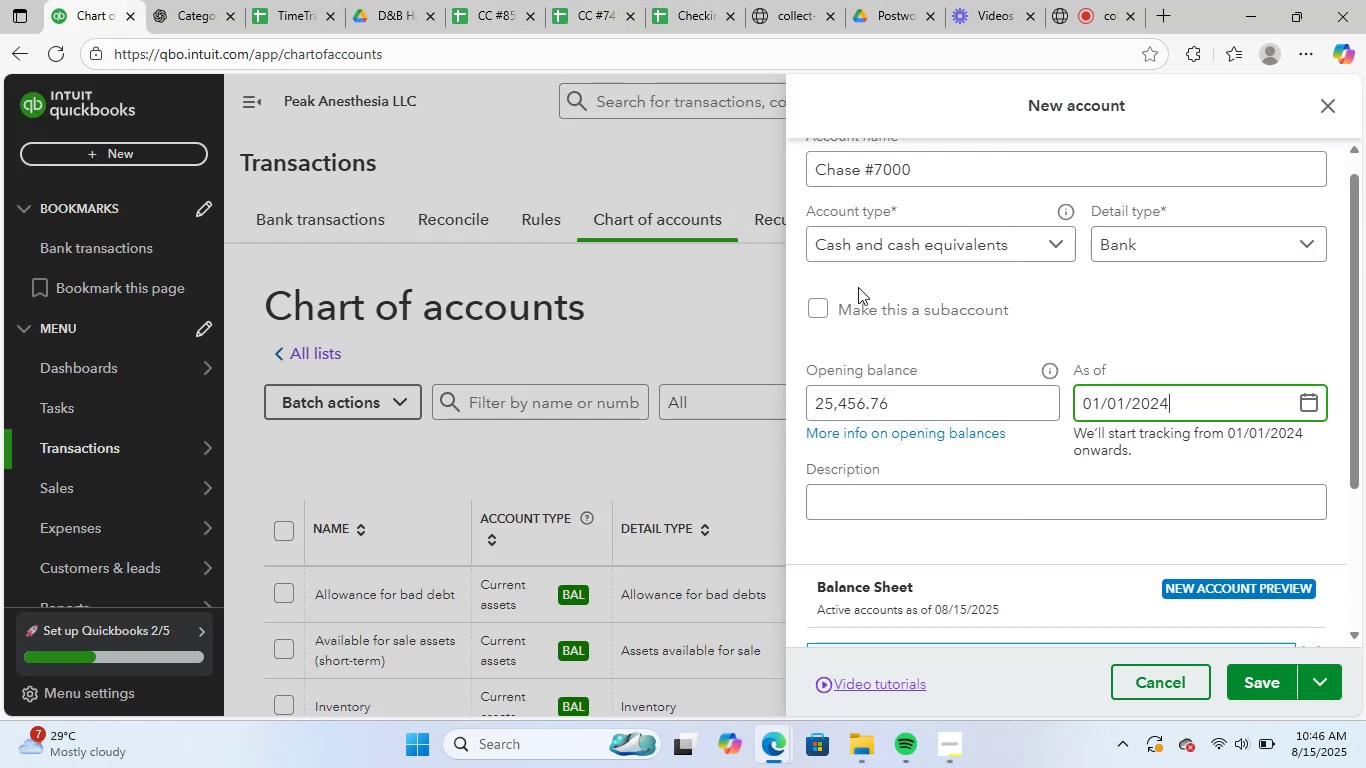 
scroll: coordinate [993, 475], scroll_direction: down, amount: 9.0
 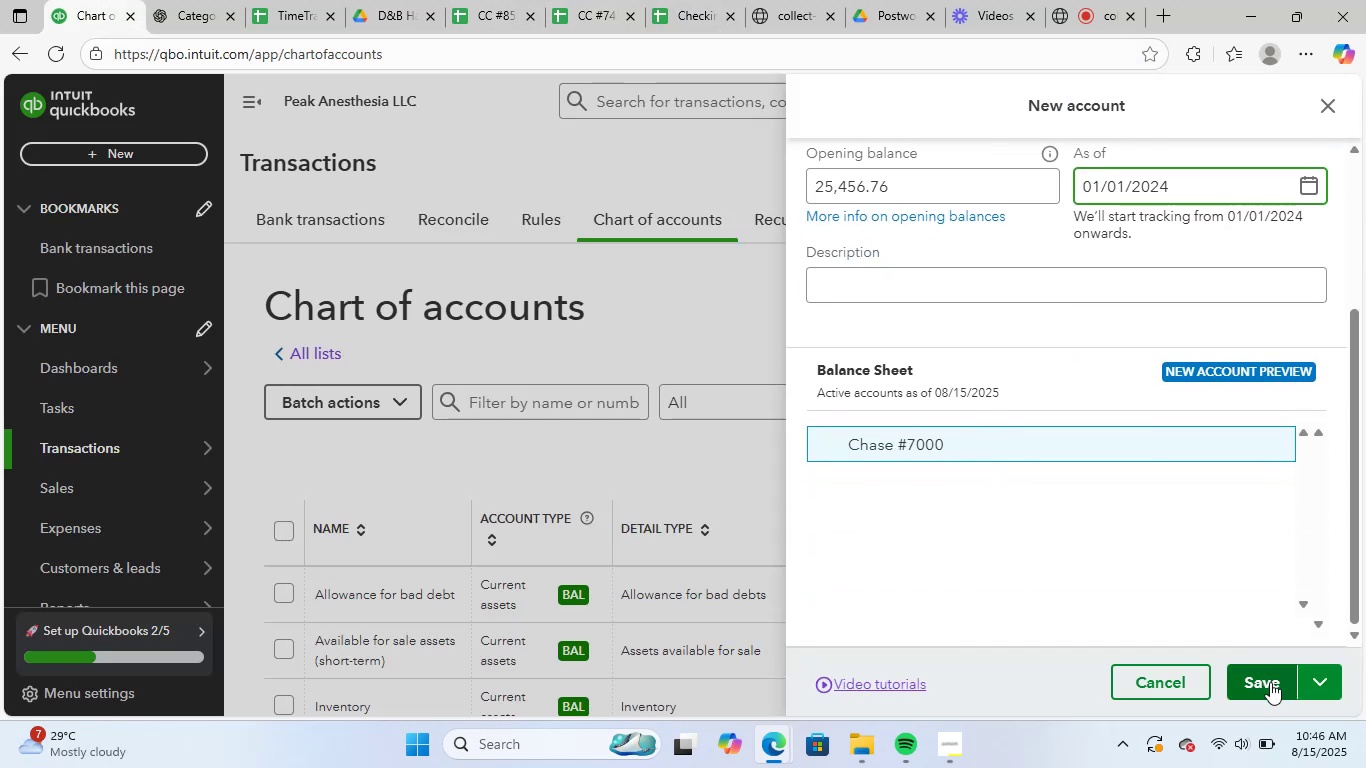 
left_click([1270, 683])
 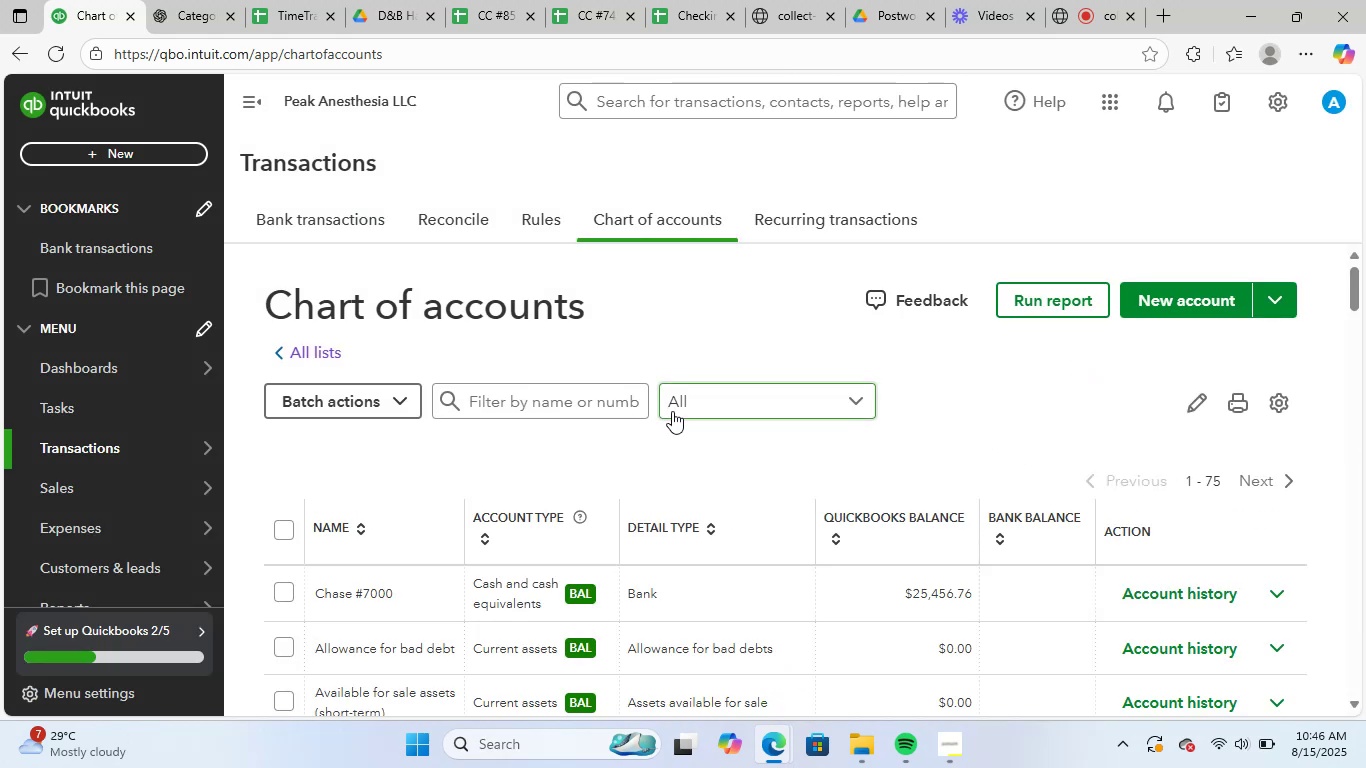 
wait(7.66)
 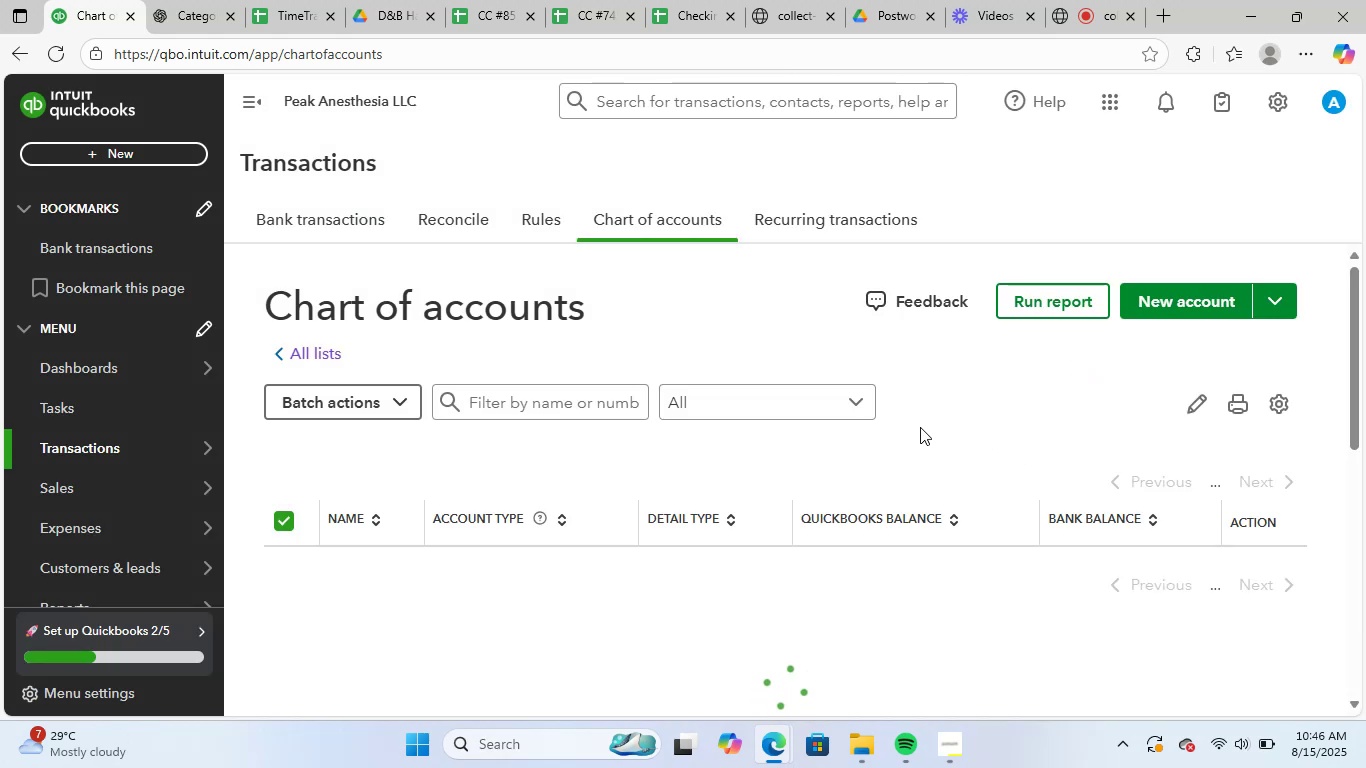 
left_click([114, 445])
 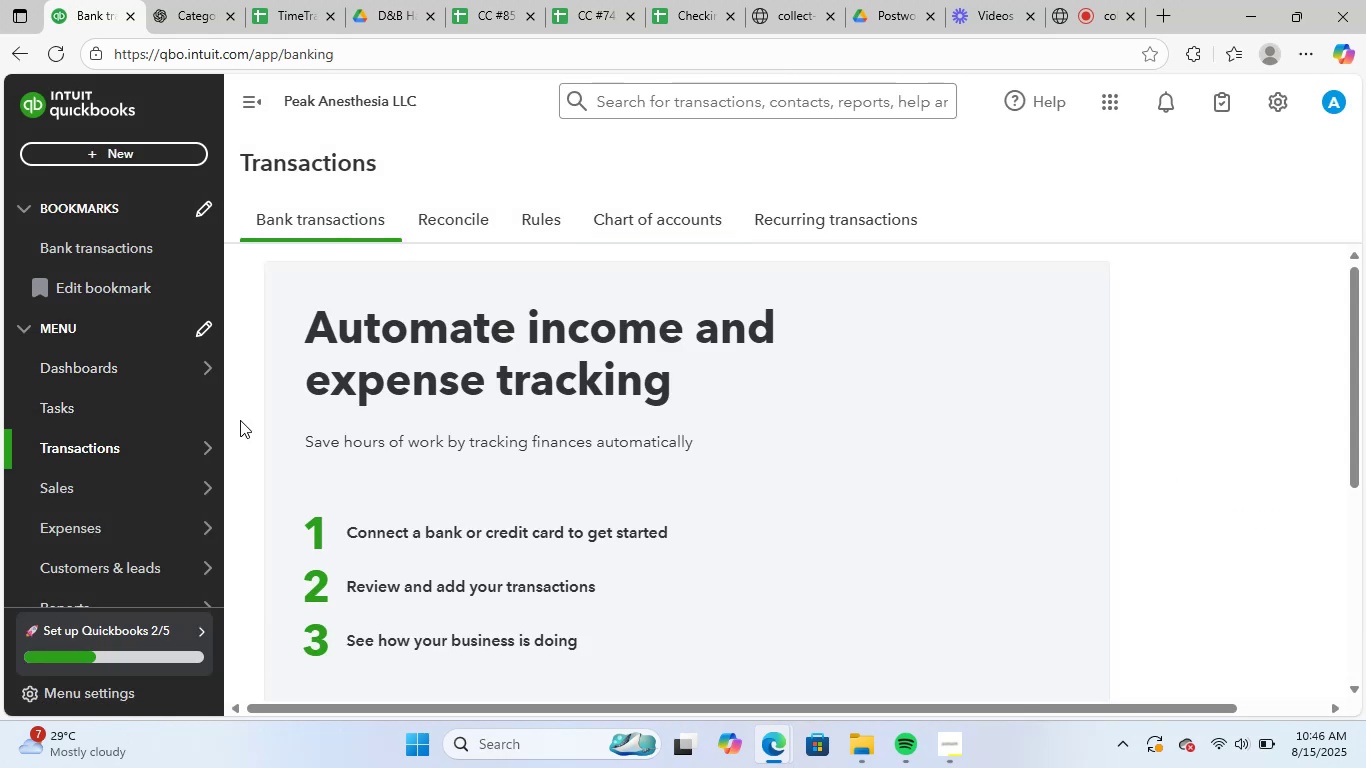 
left_click([356, 103])
 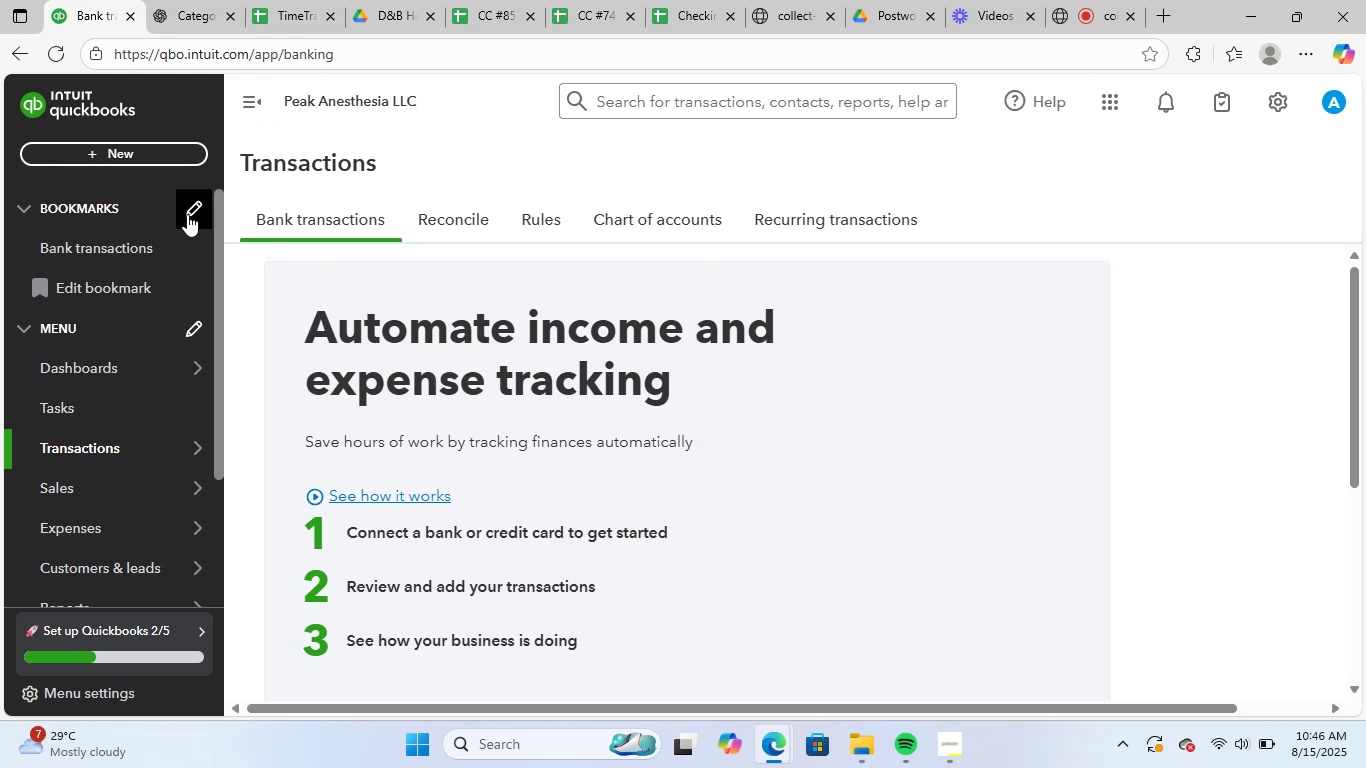 
left_click([154, 246])
 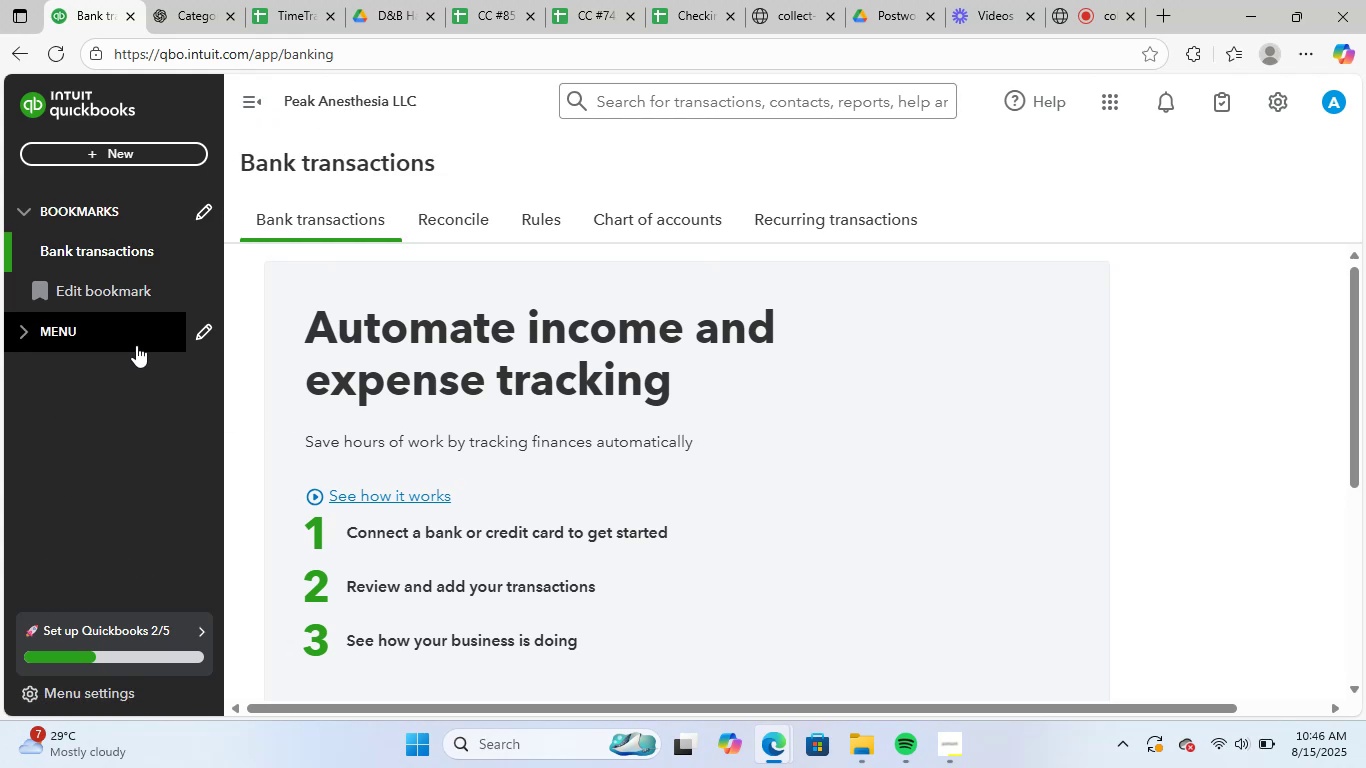 
left_click([63, 331])
 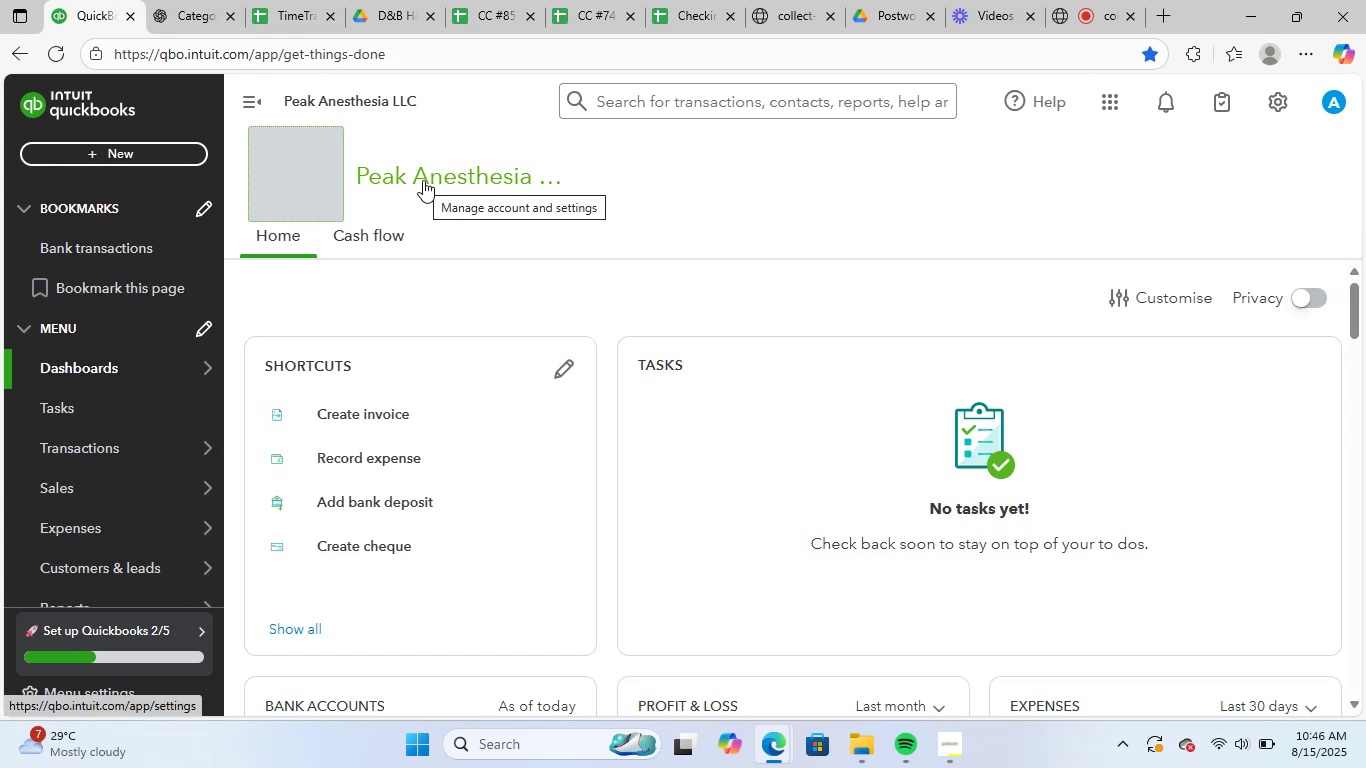 
left_click([63, 61])
 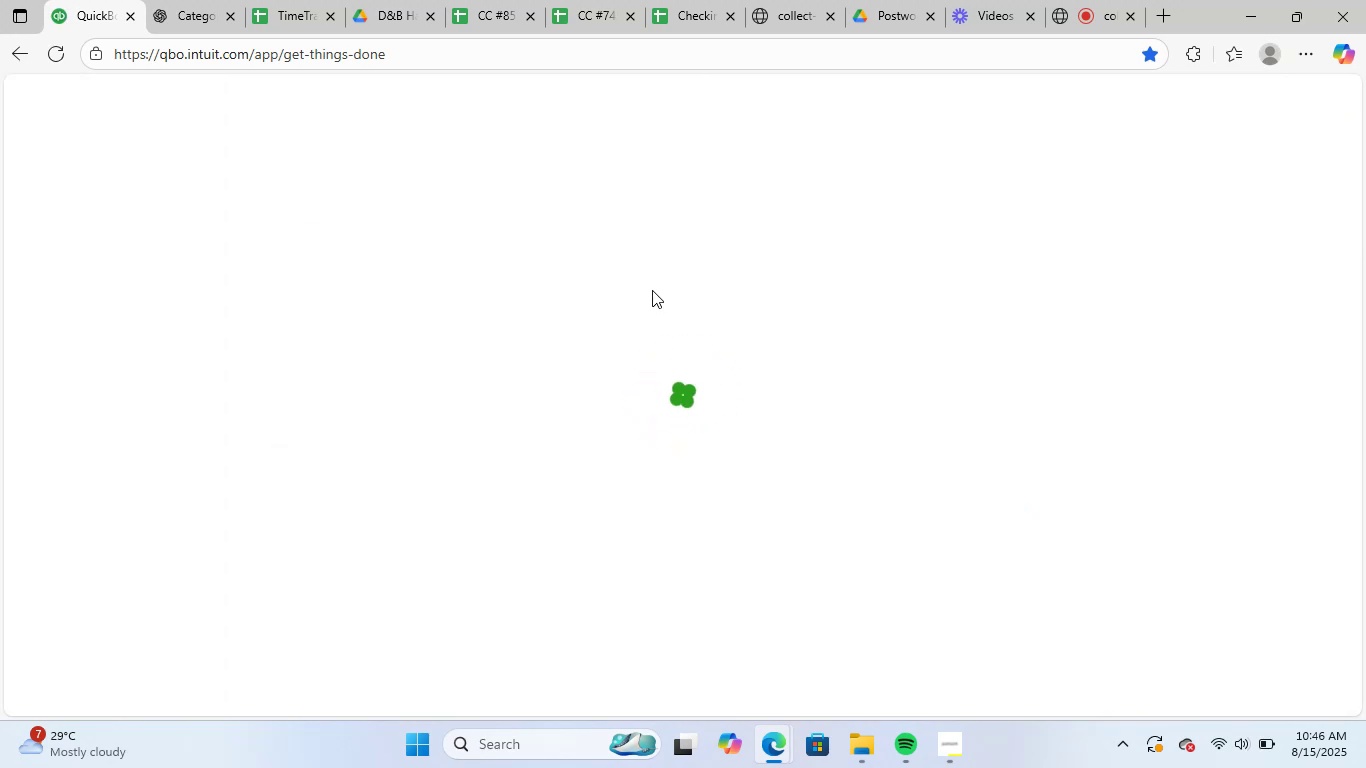 
wait(8.98)
 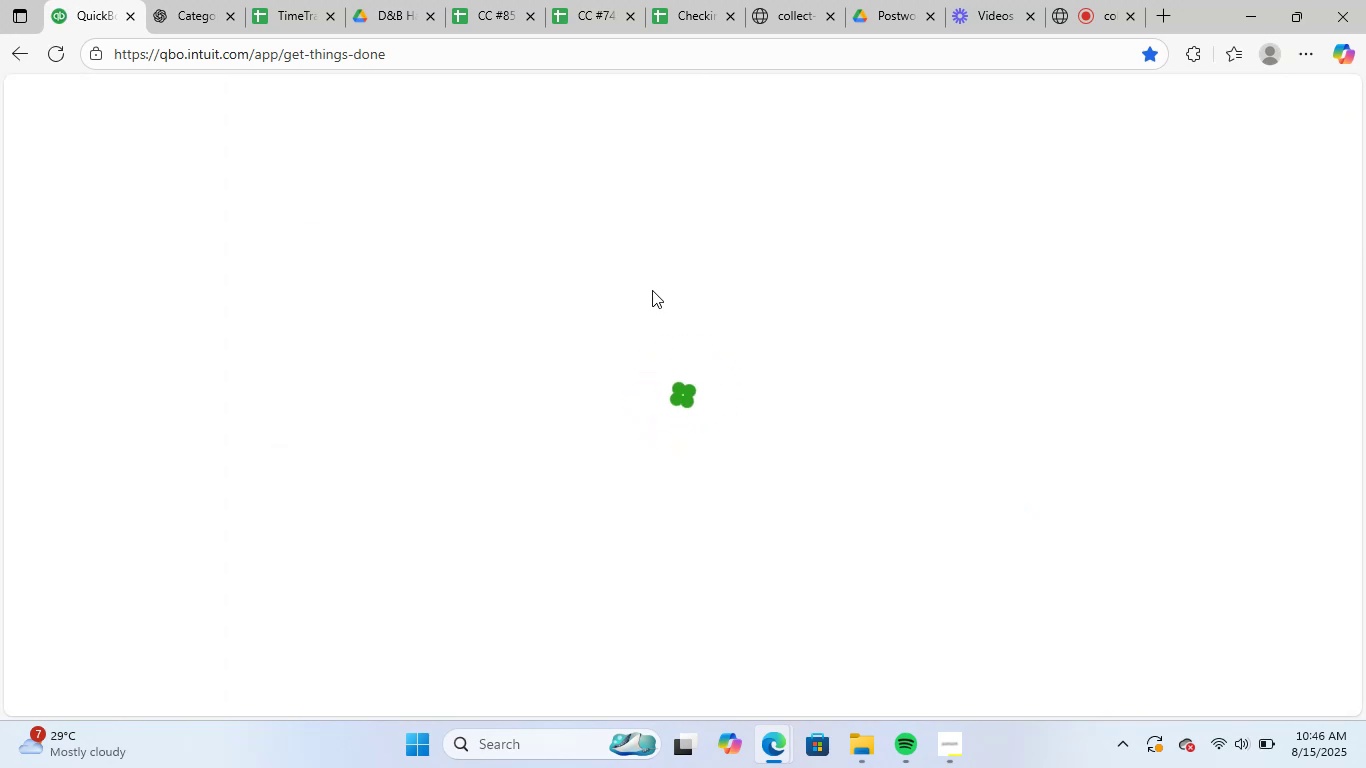 
left_click([86, 451])
 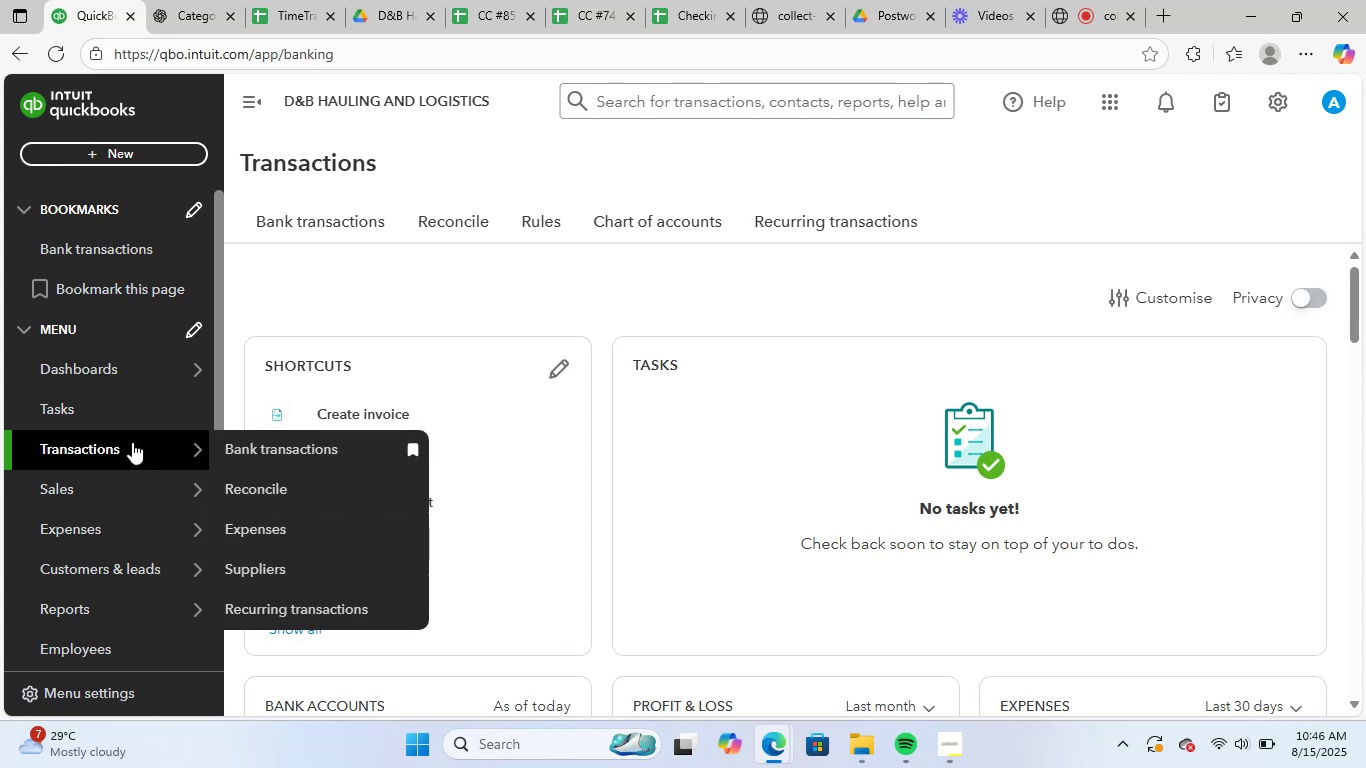 
left_click([109, 456])
 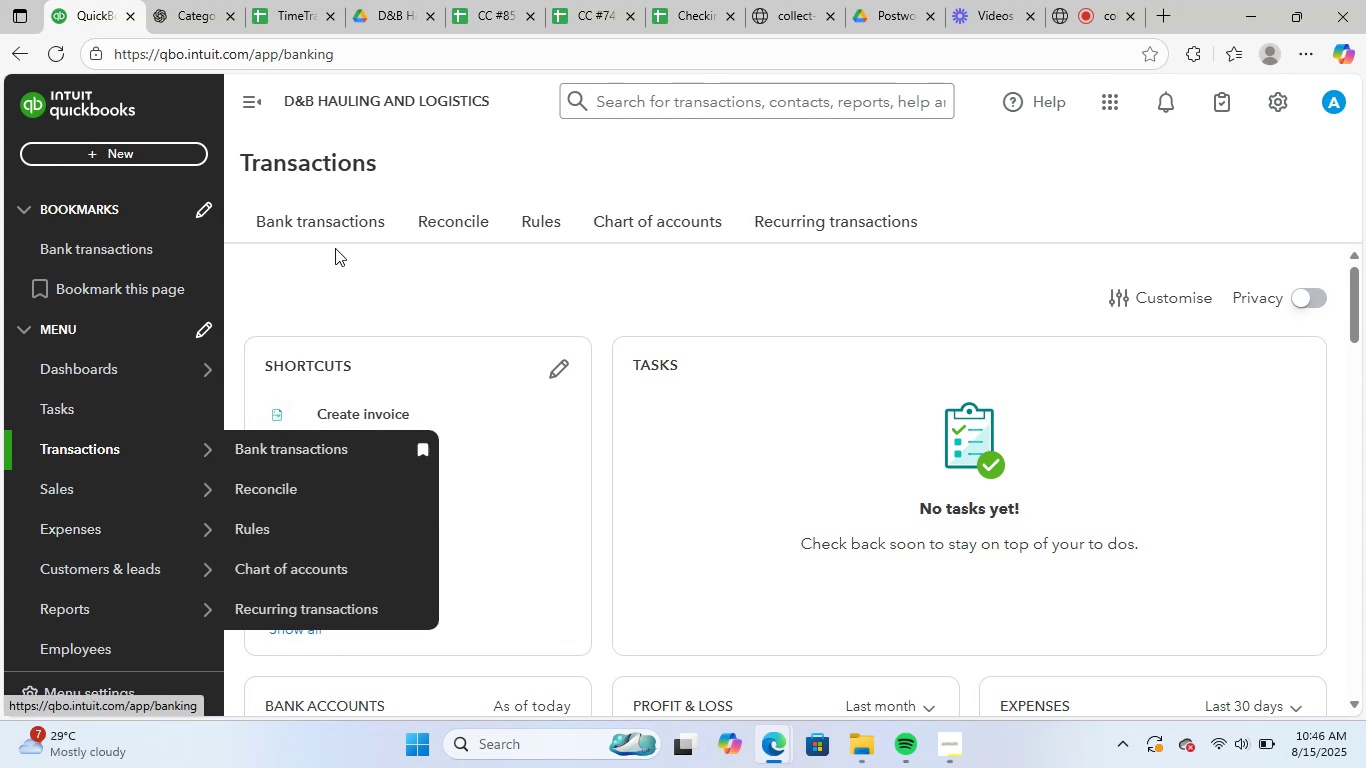 
left_click([337, 227])
 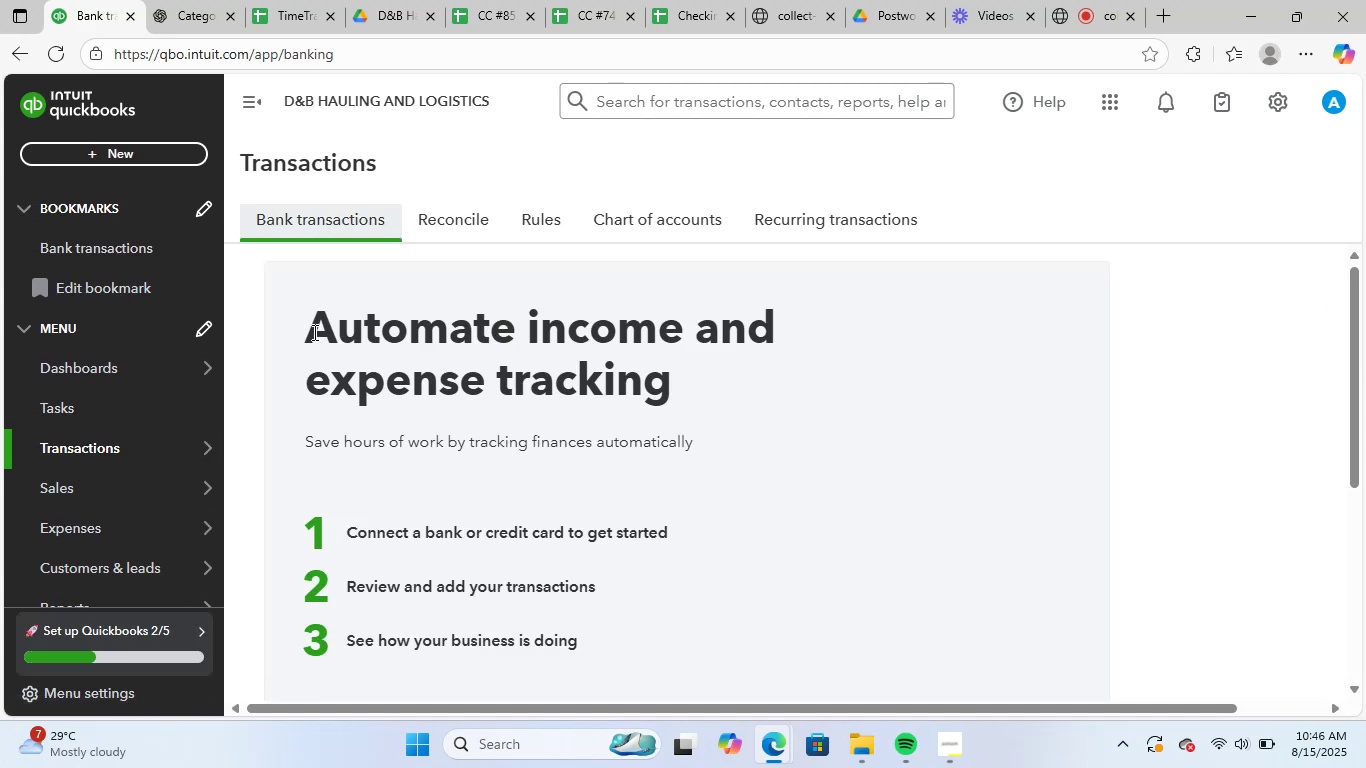 
wait(6.26)
 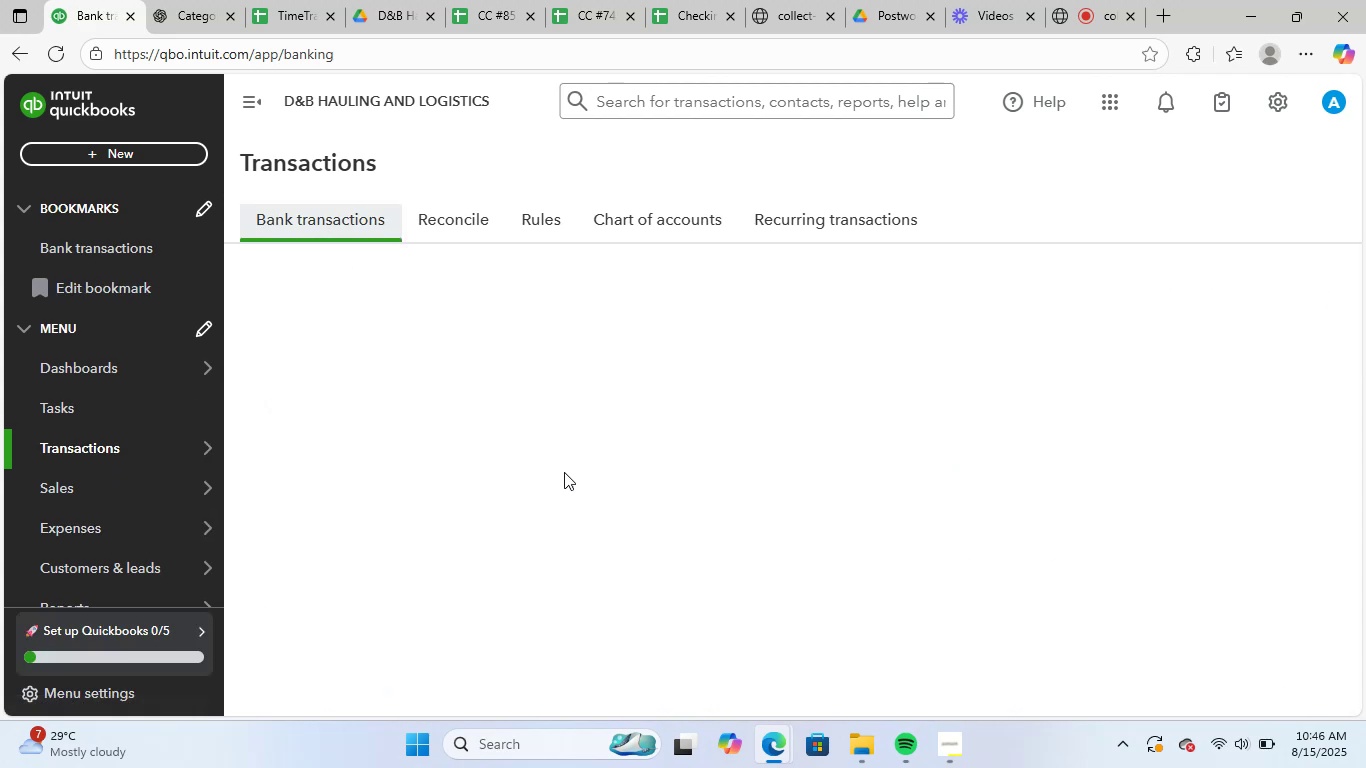 
scroll: coordinate [845, 460], scroll_direction: down, amount: 7.0
 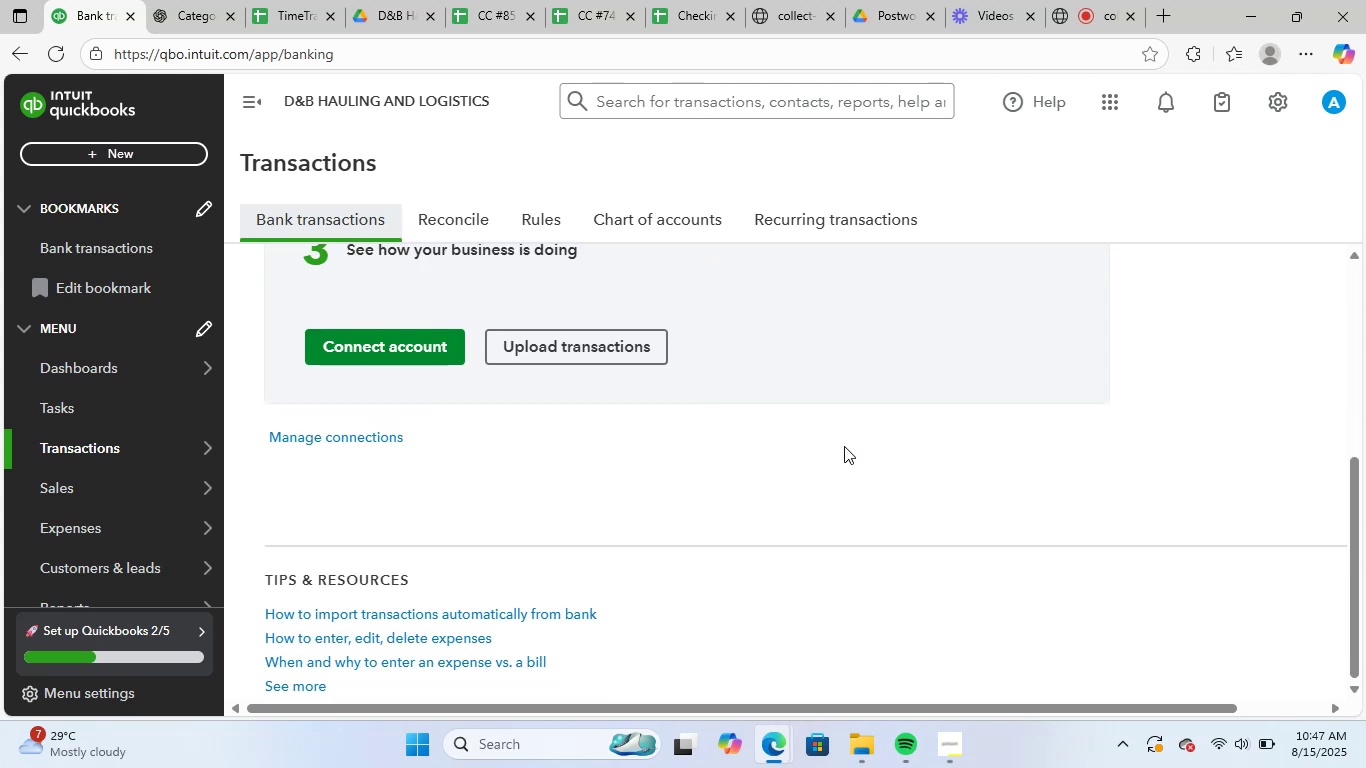 
scroll: coordinate [863, 432], scroll_direction: up, amount: 7.0
 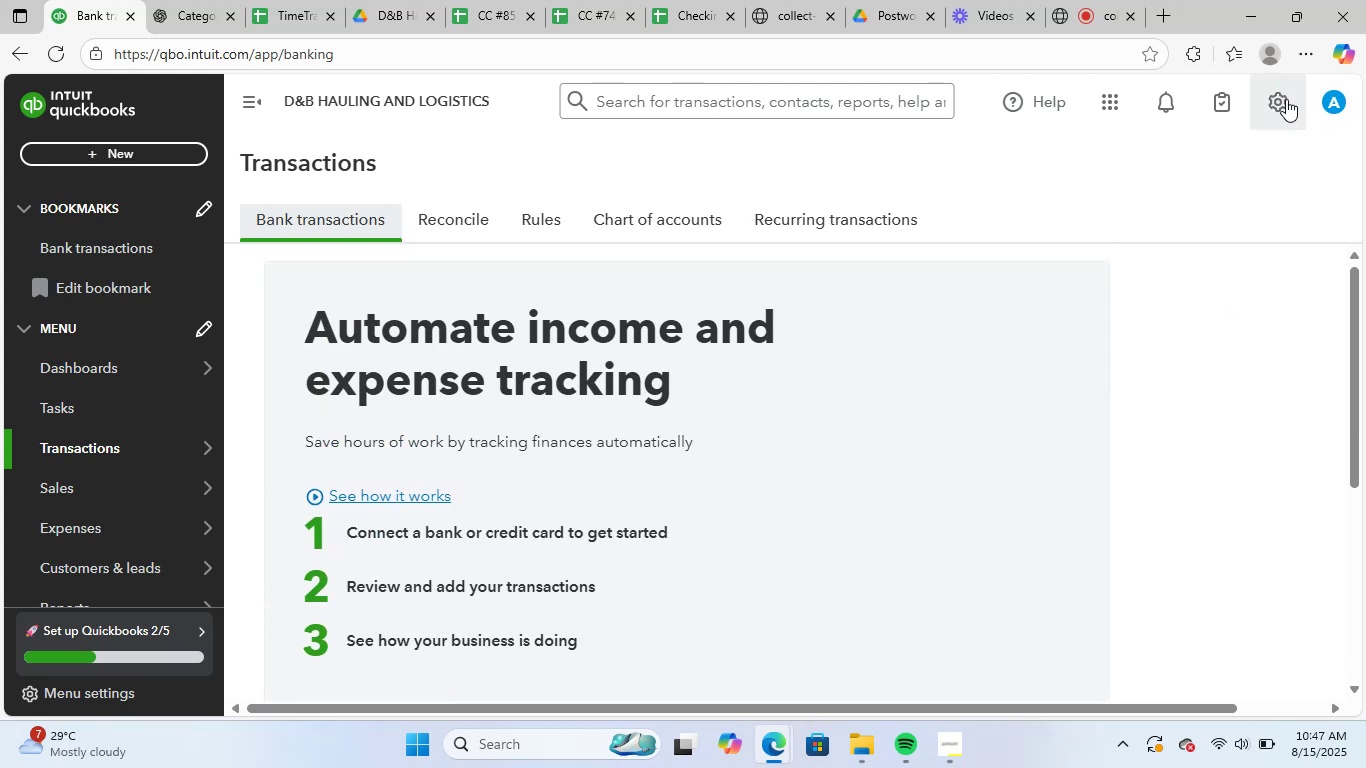 
left_click([1263, 97])
 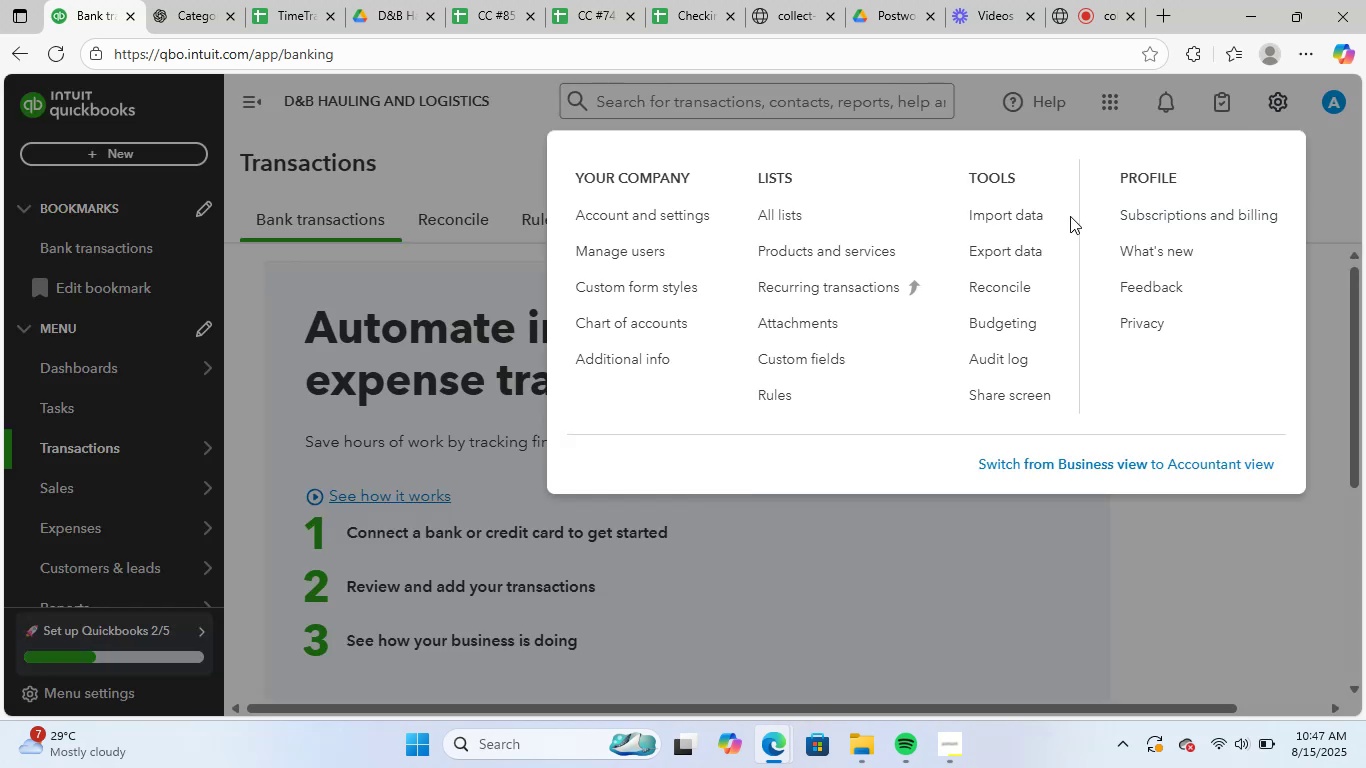 
left_click([983, 208])
 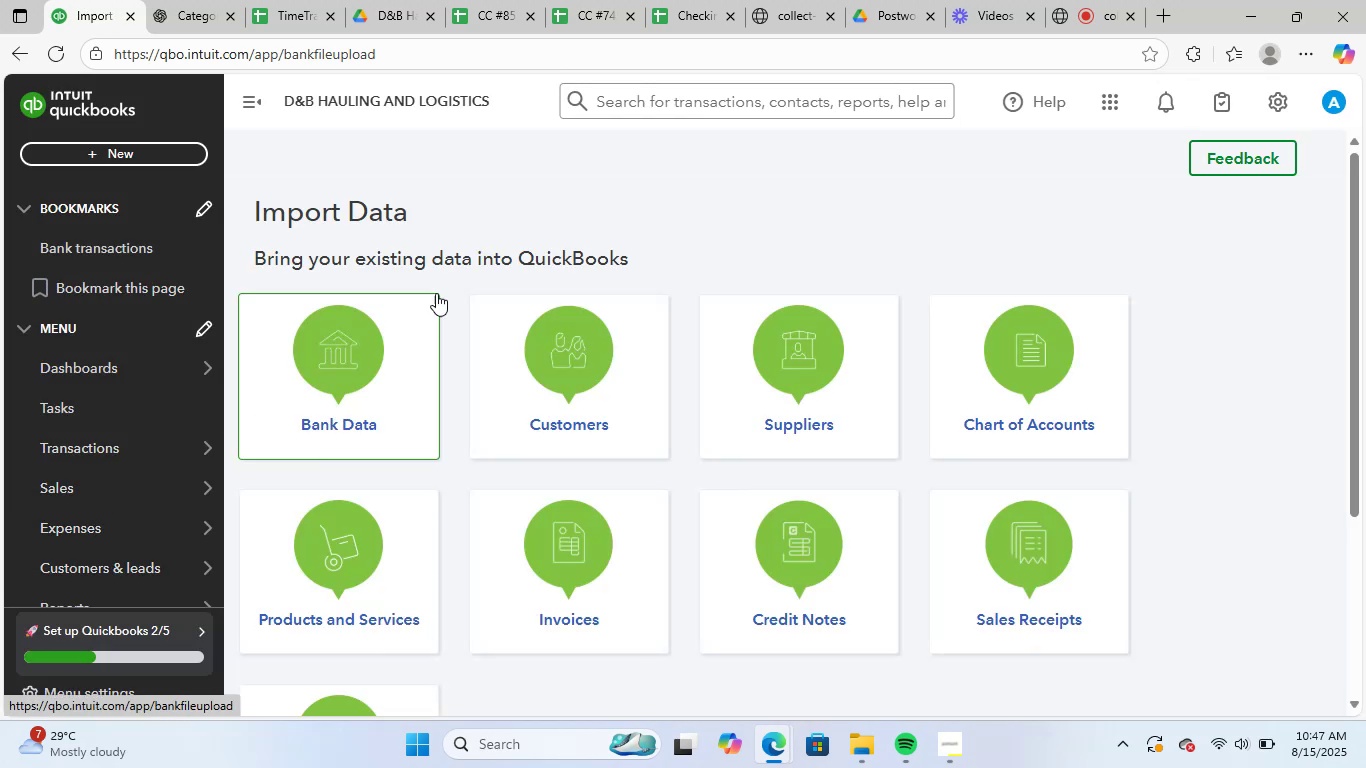 
scroll: coordinate [418, 543], scroll_direction: down, amount: 1.0
 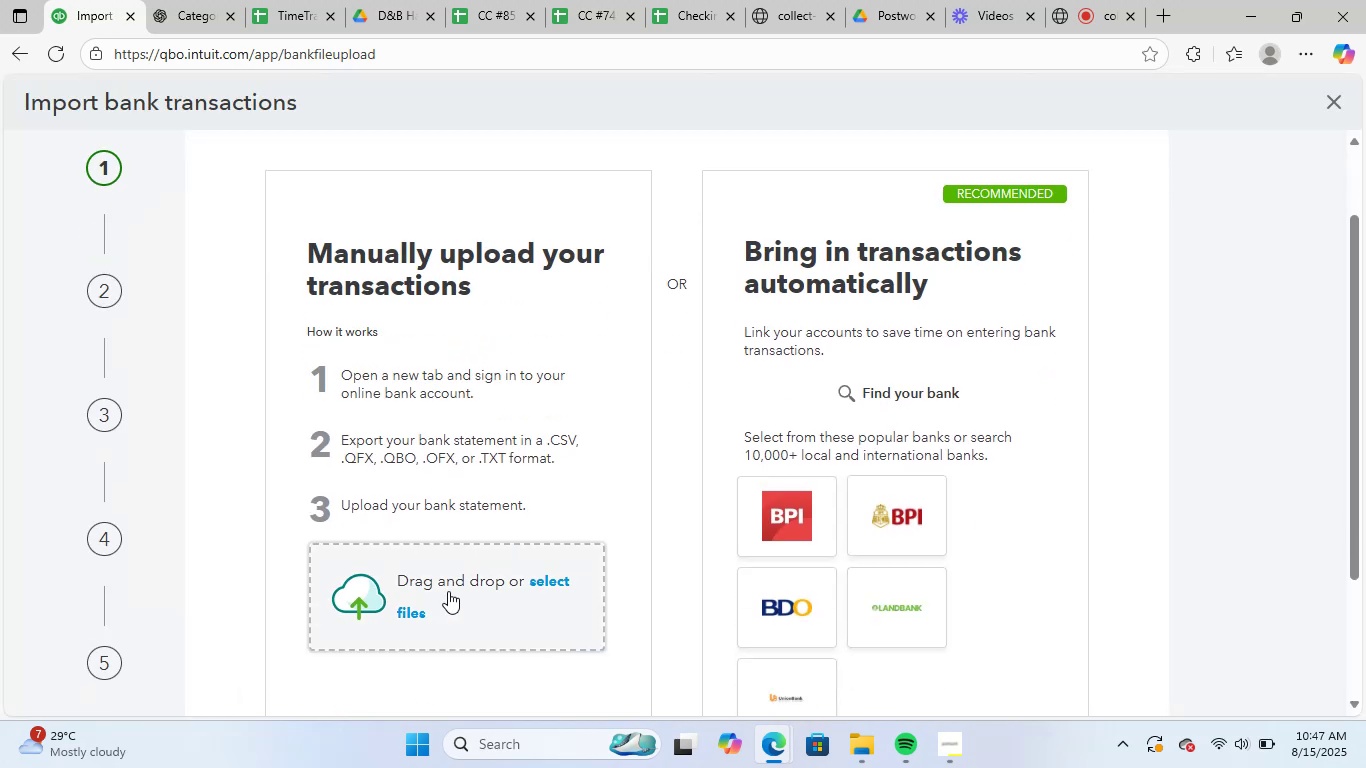 
left_click([453, 592])
 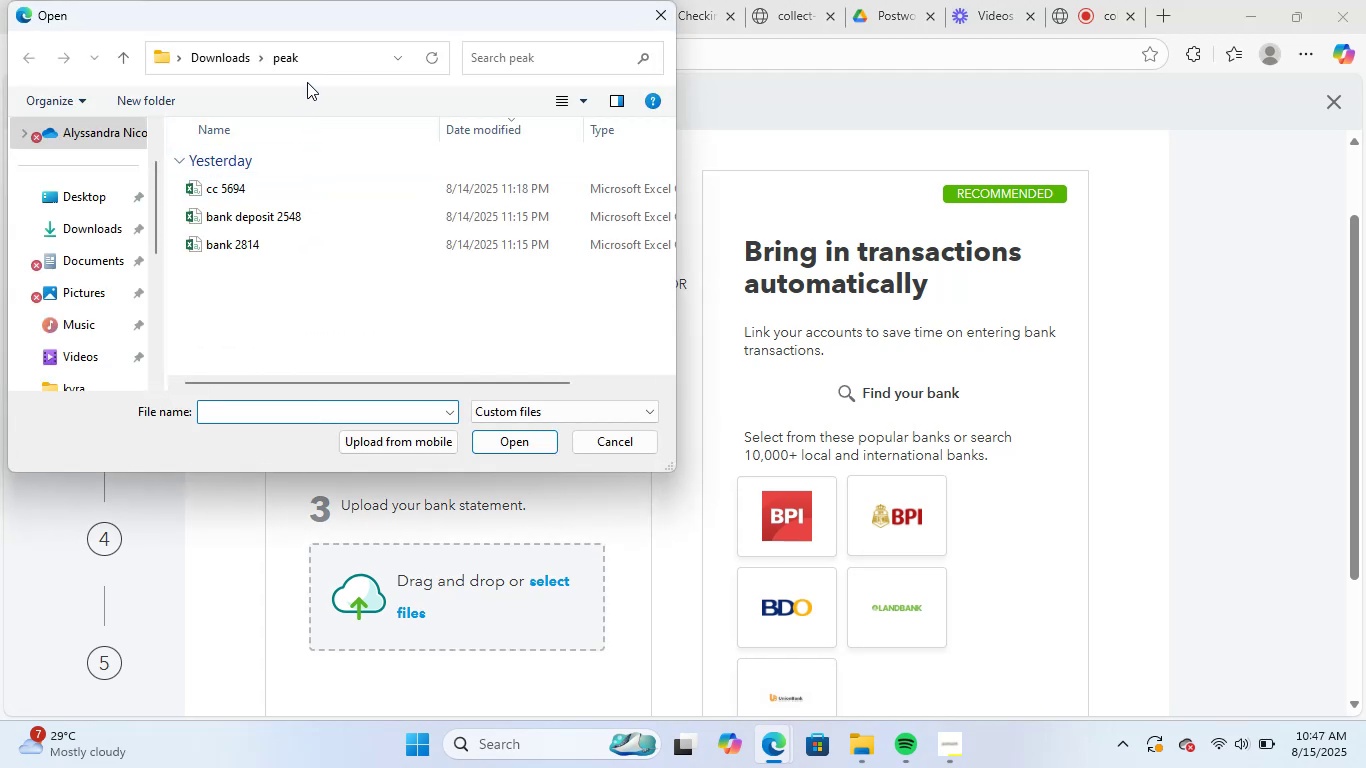 
left_click([224, 60])
 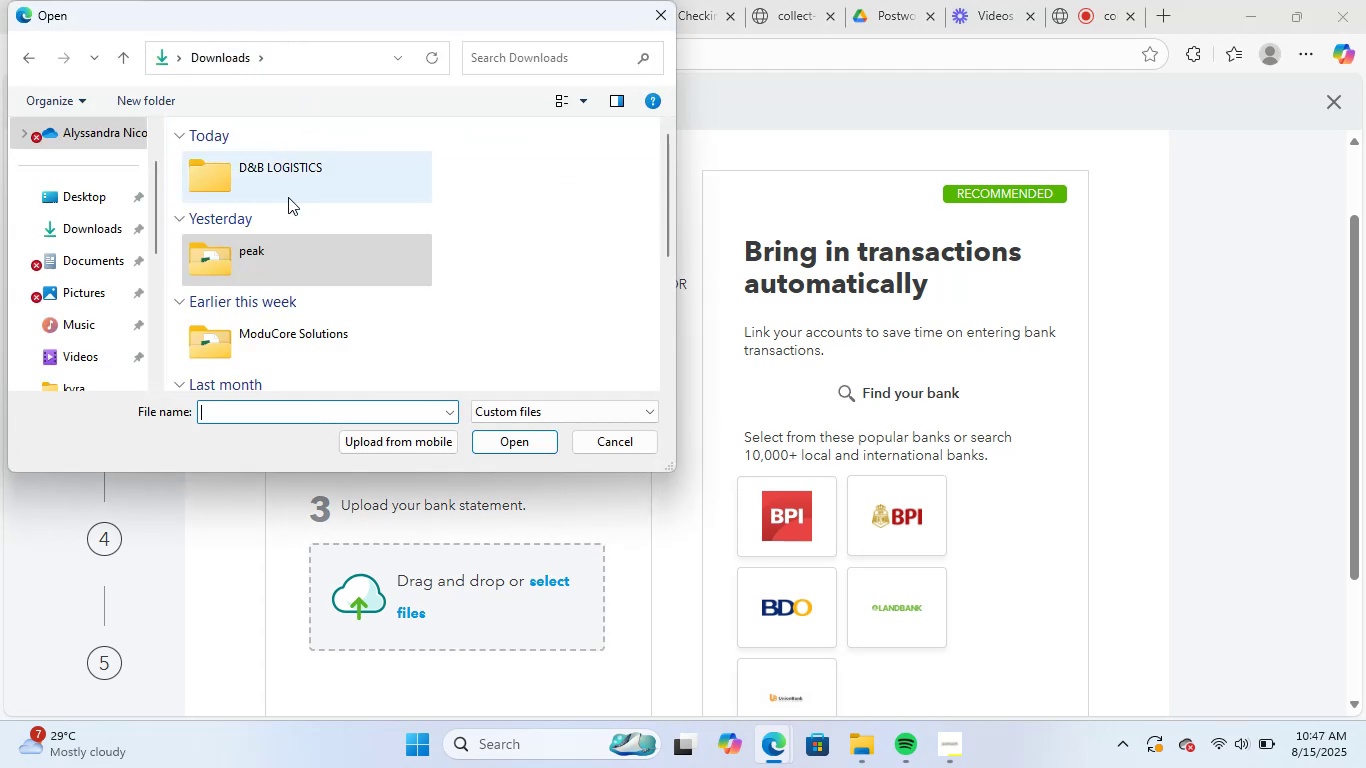 
double_click([306, 177])
 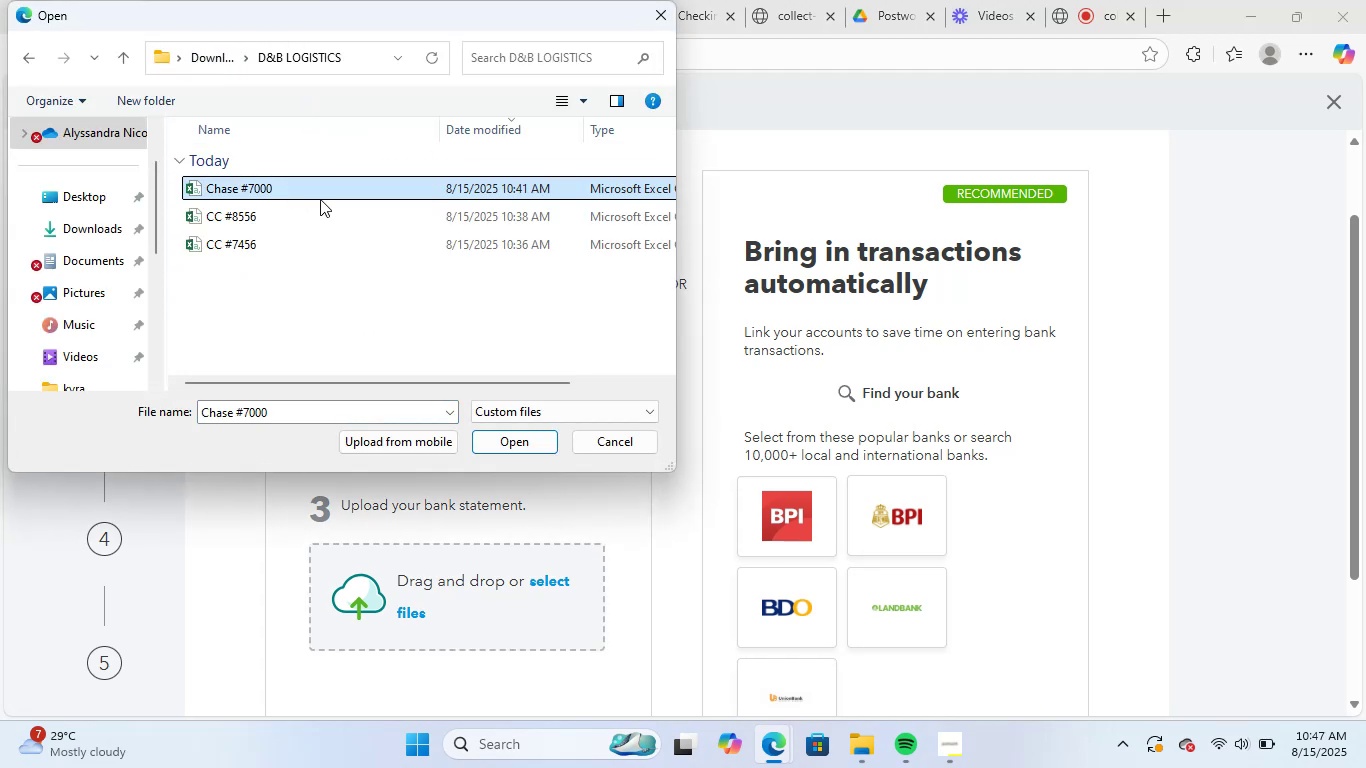 
mouse_move([535, 439])
 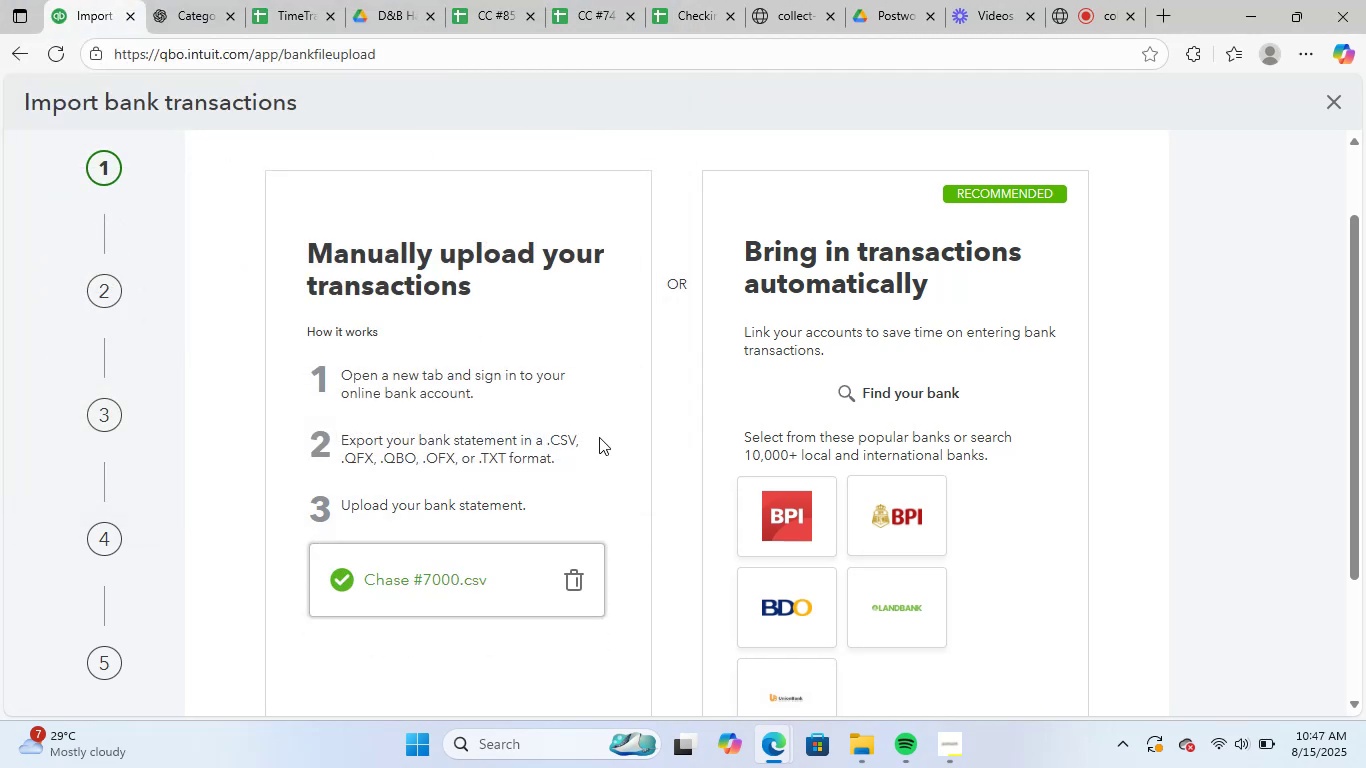 
scroll: coordinate [866, 527], scroll_direction: down, amount: 3.0
 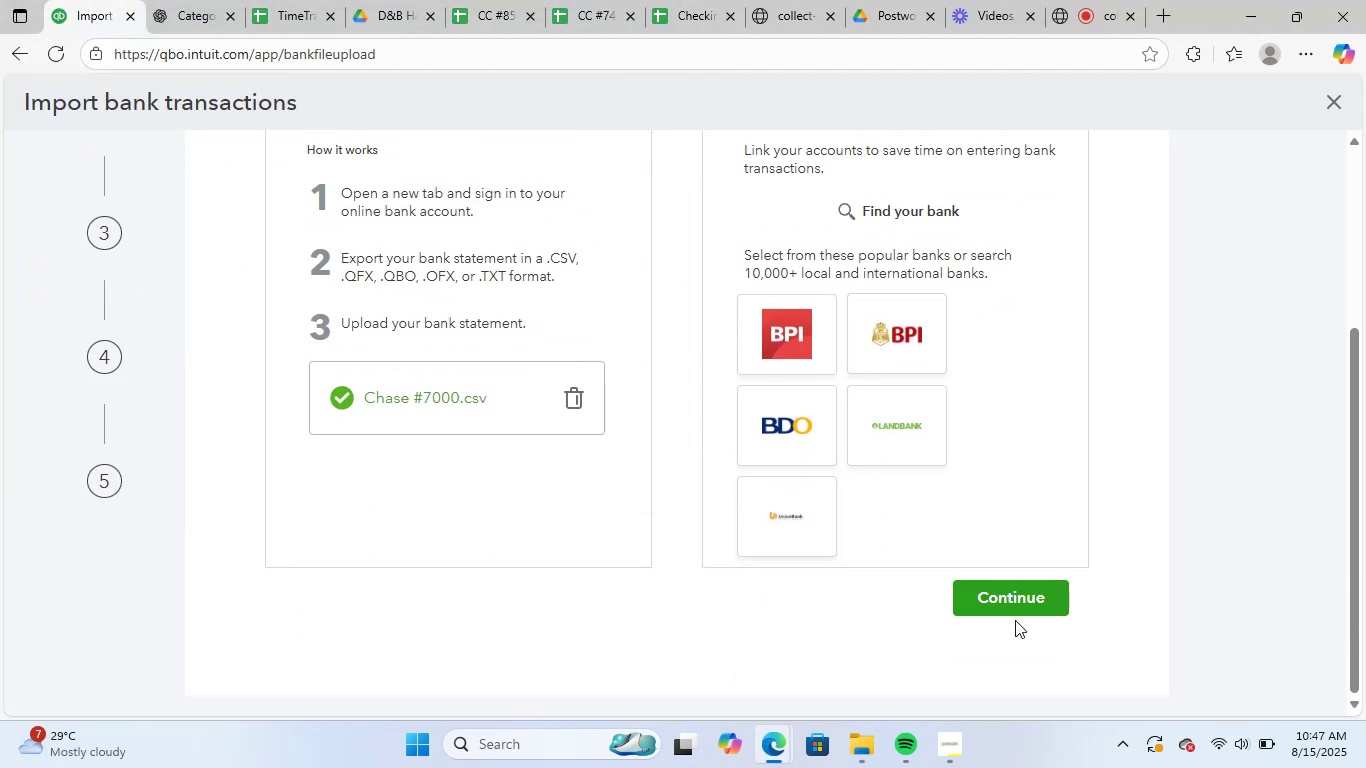 
double_click([1030, 602])
 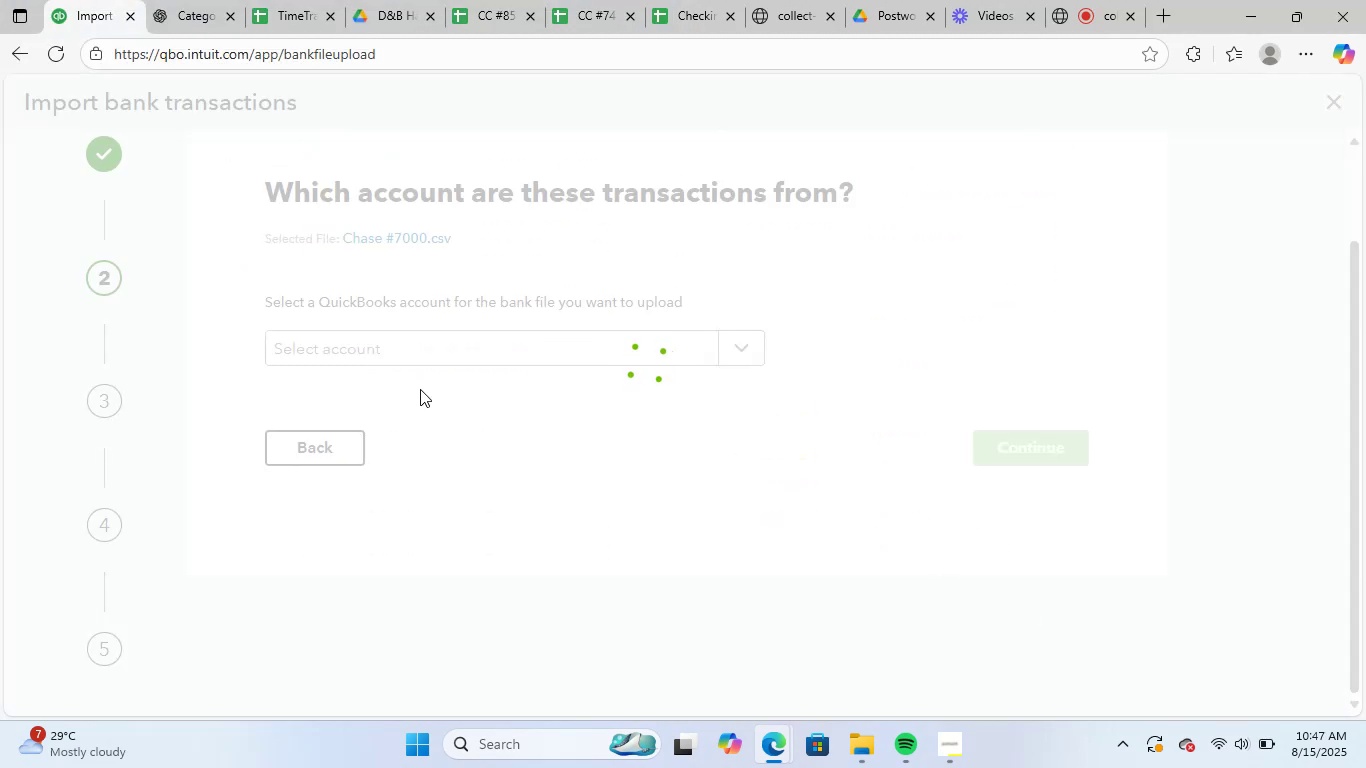 
left_click([451, 349])
 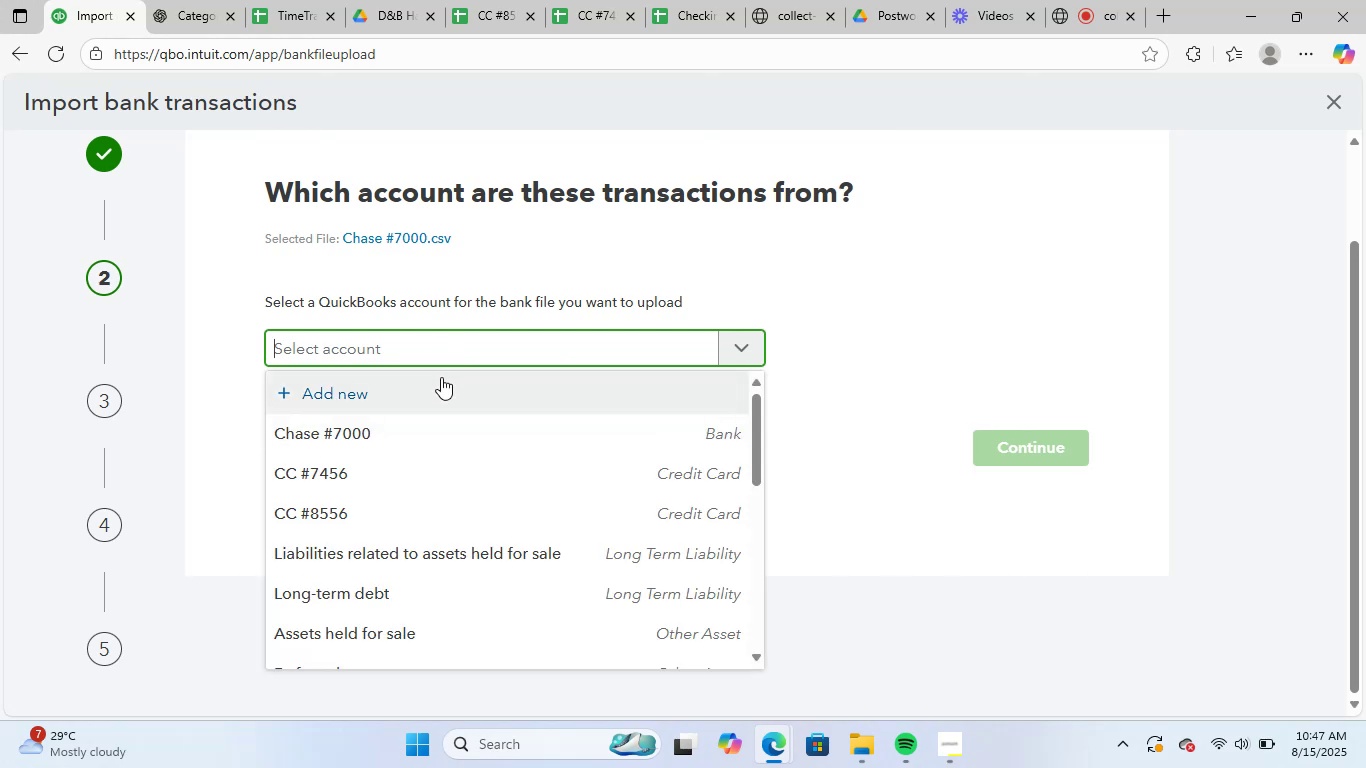 
left_click([428, 433])
 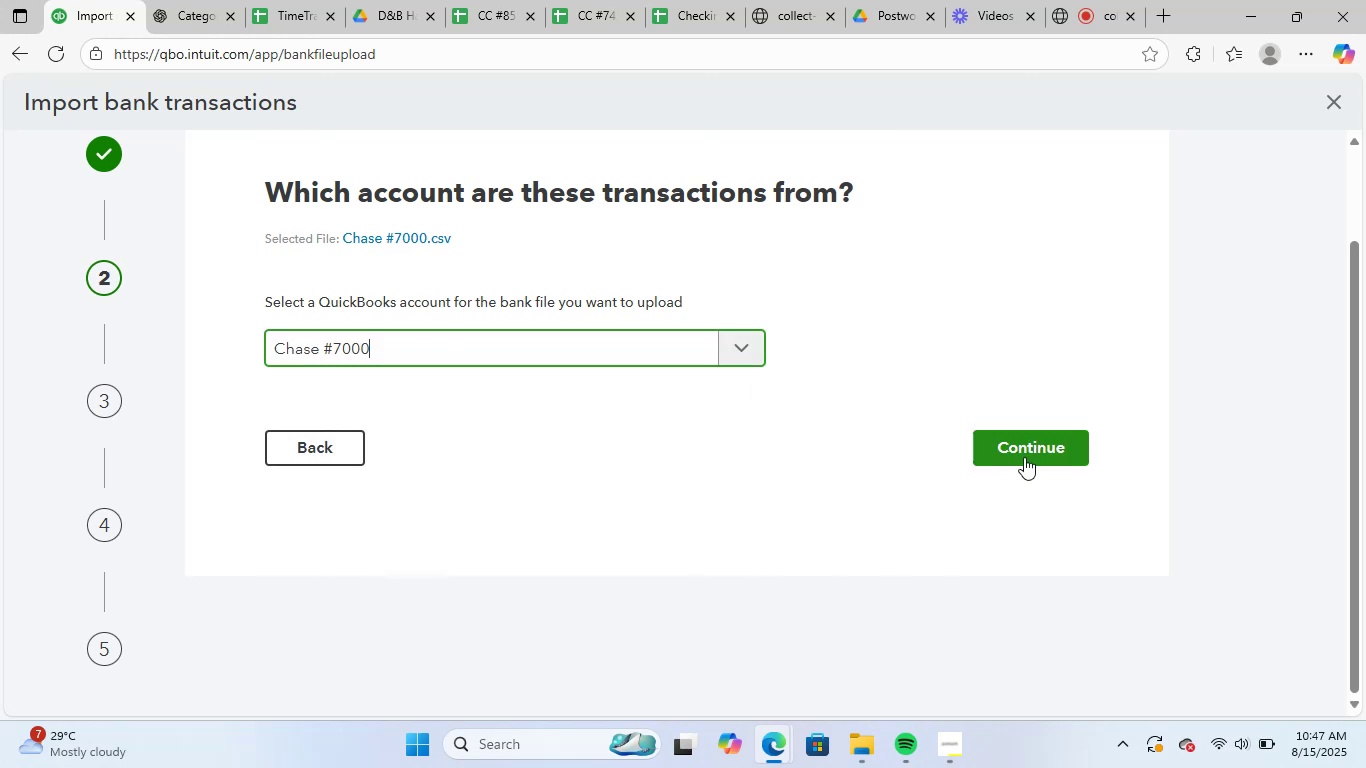 
left_click([1069, 450])
 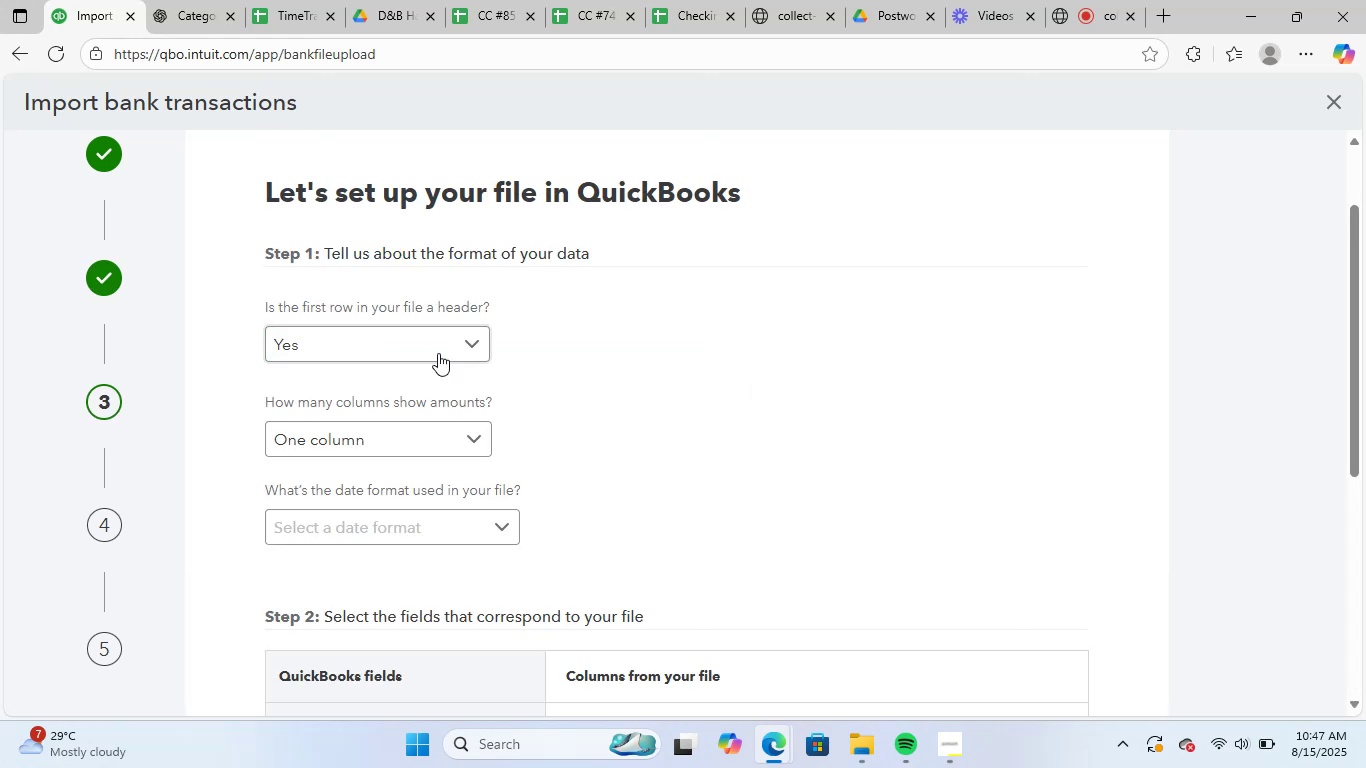 
scroll: coordinate [450, 381], scroll_direction: down, amount: 2.0
 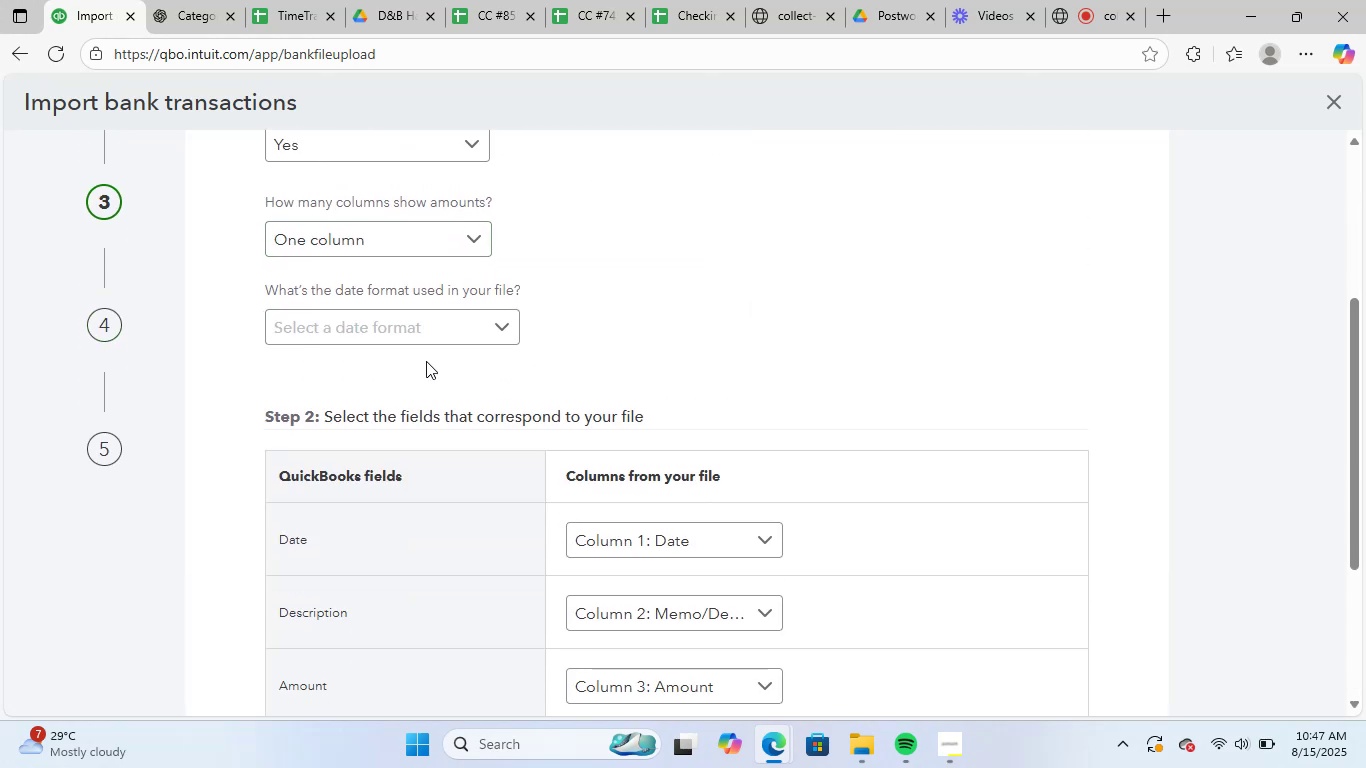 
left_click([440, 326])
 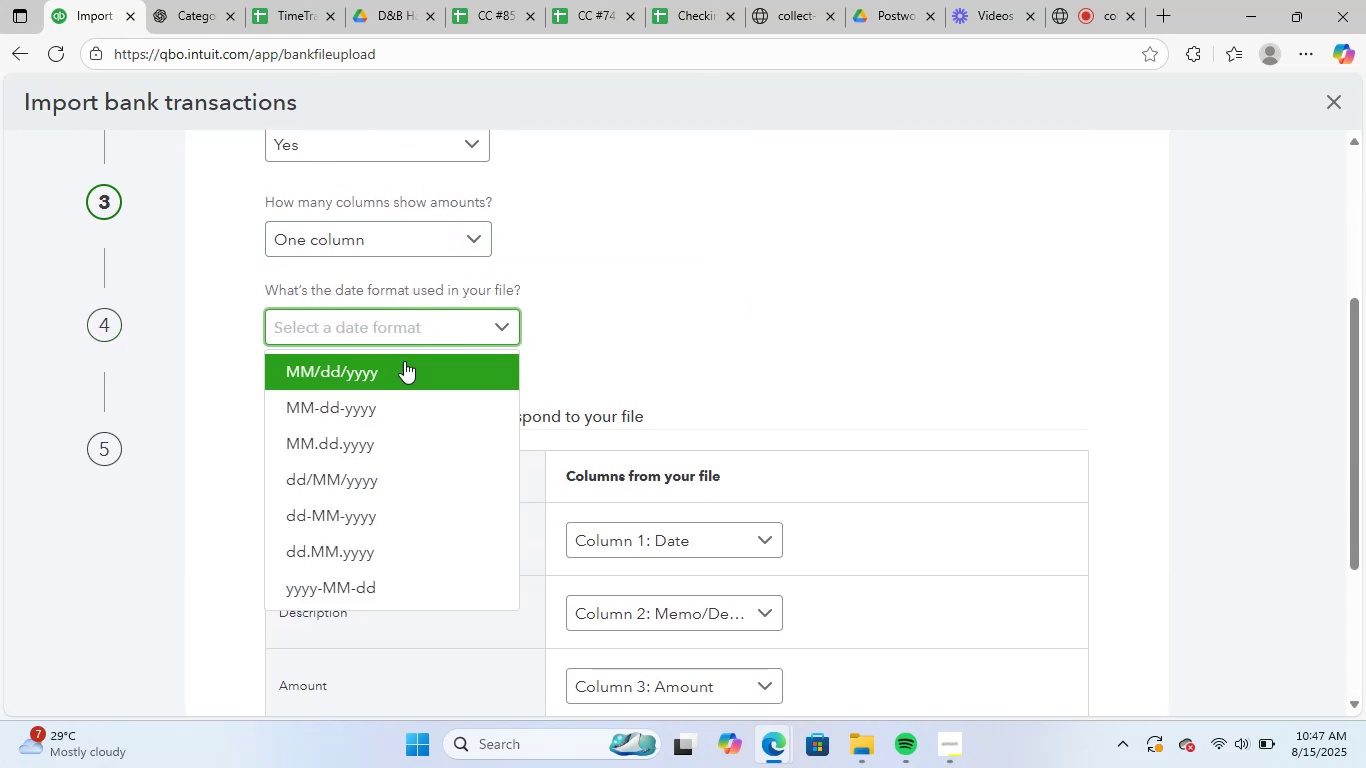 
left_click([404, 363])
 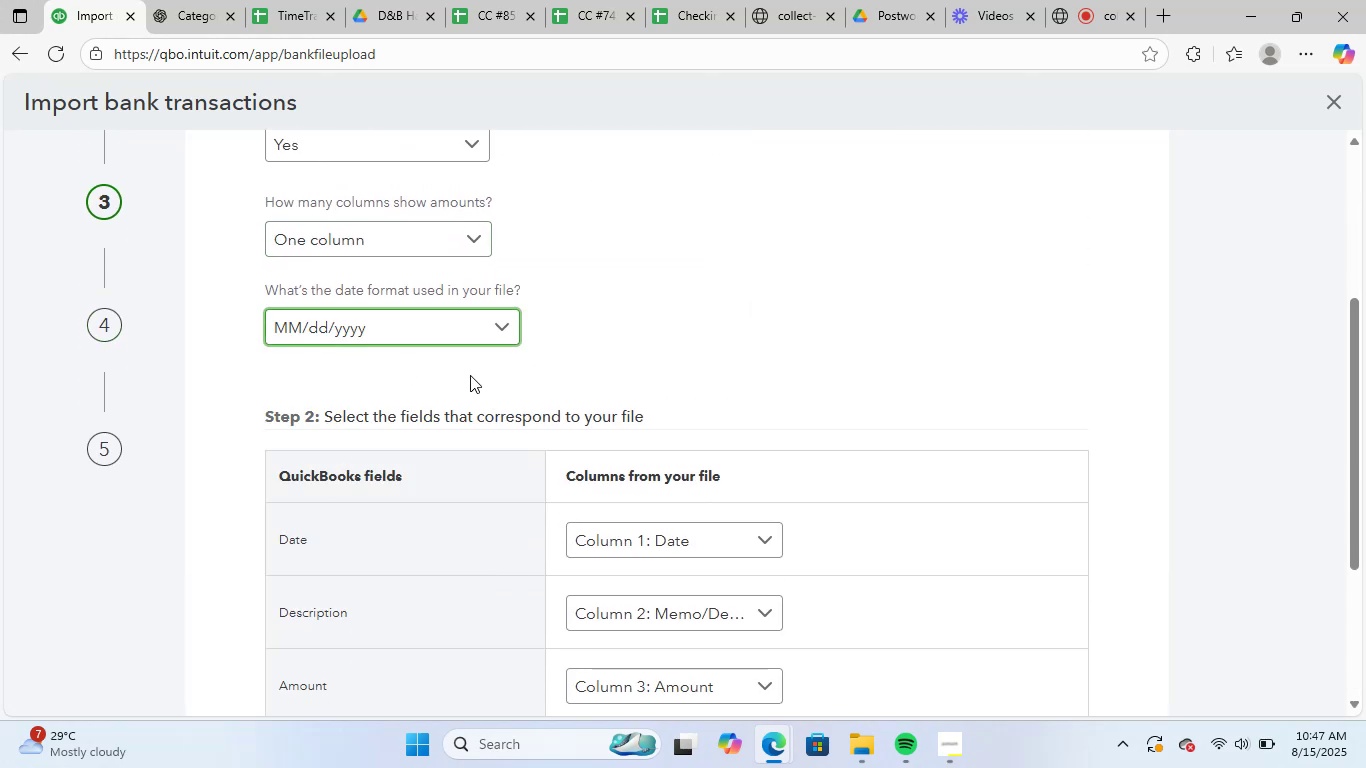 
scroll: coordinate [825, 400], scroll_direction: down, amount: 4.0
 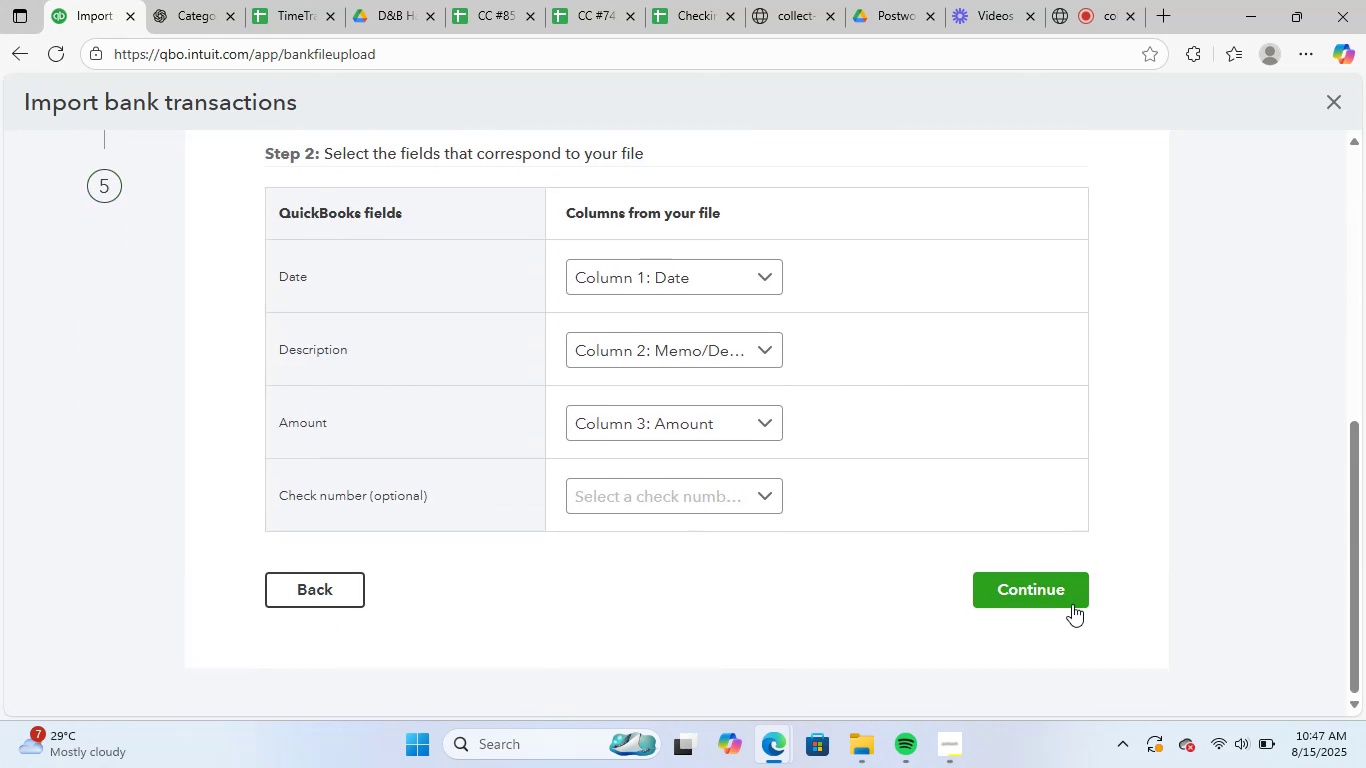 
left_click([1030, 583])
 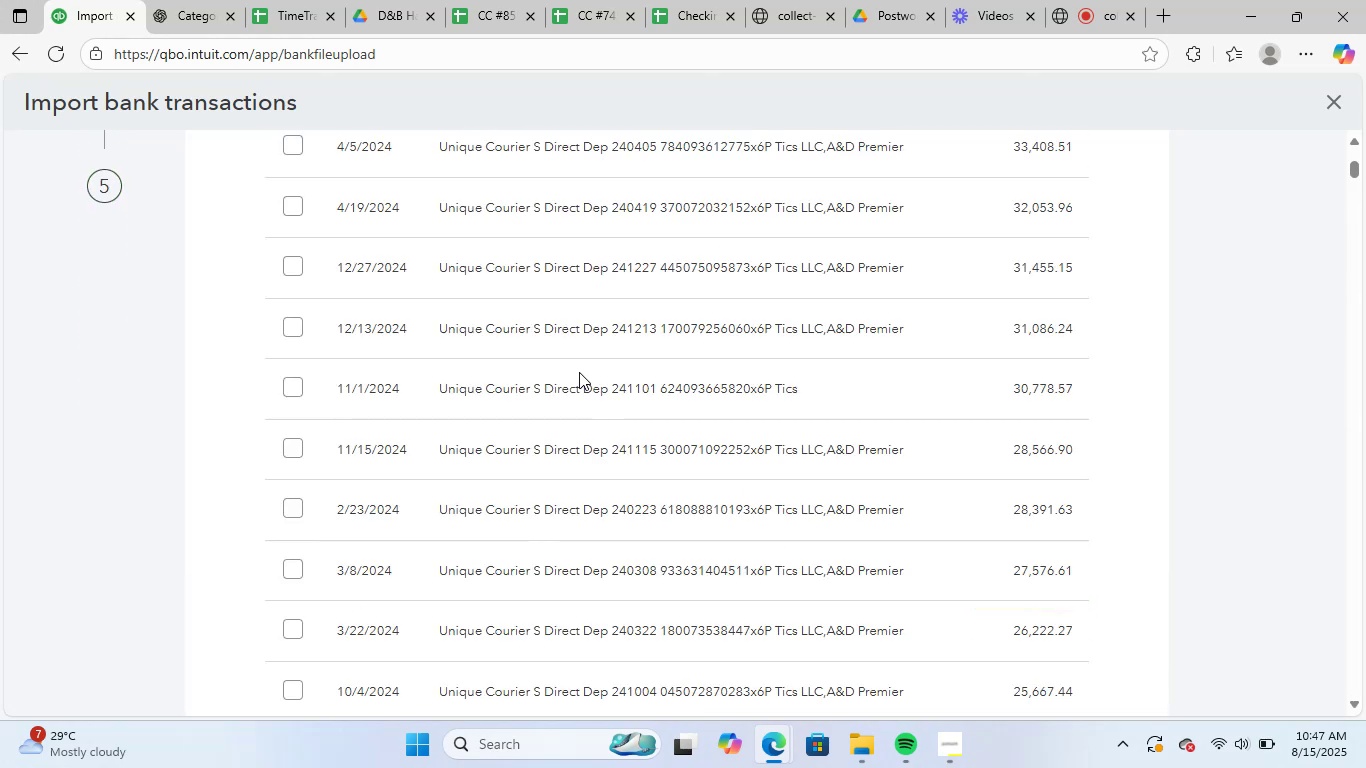 
scroll: coordinate [664, 427], scroll_direction: up, amount: 3.0
 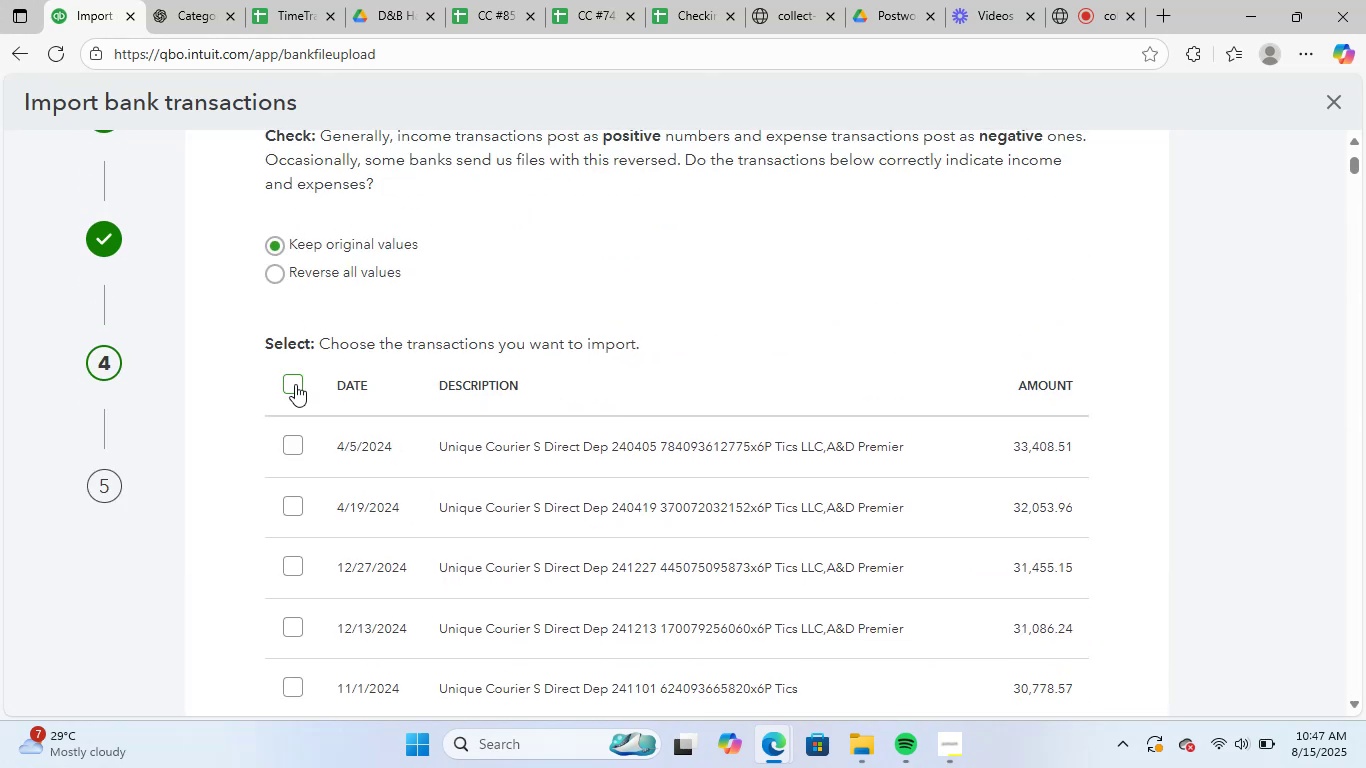 
scroll: coordinate [1043, 400], scroll_direction: down, amount: 4.0
 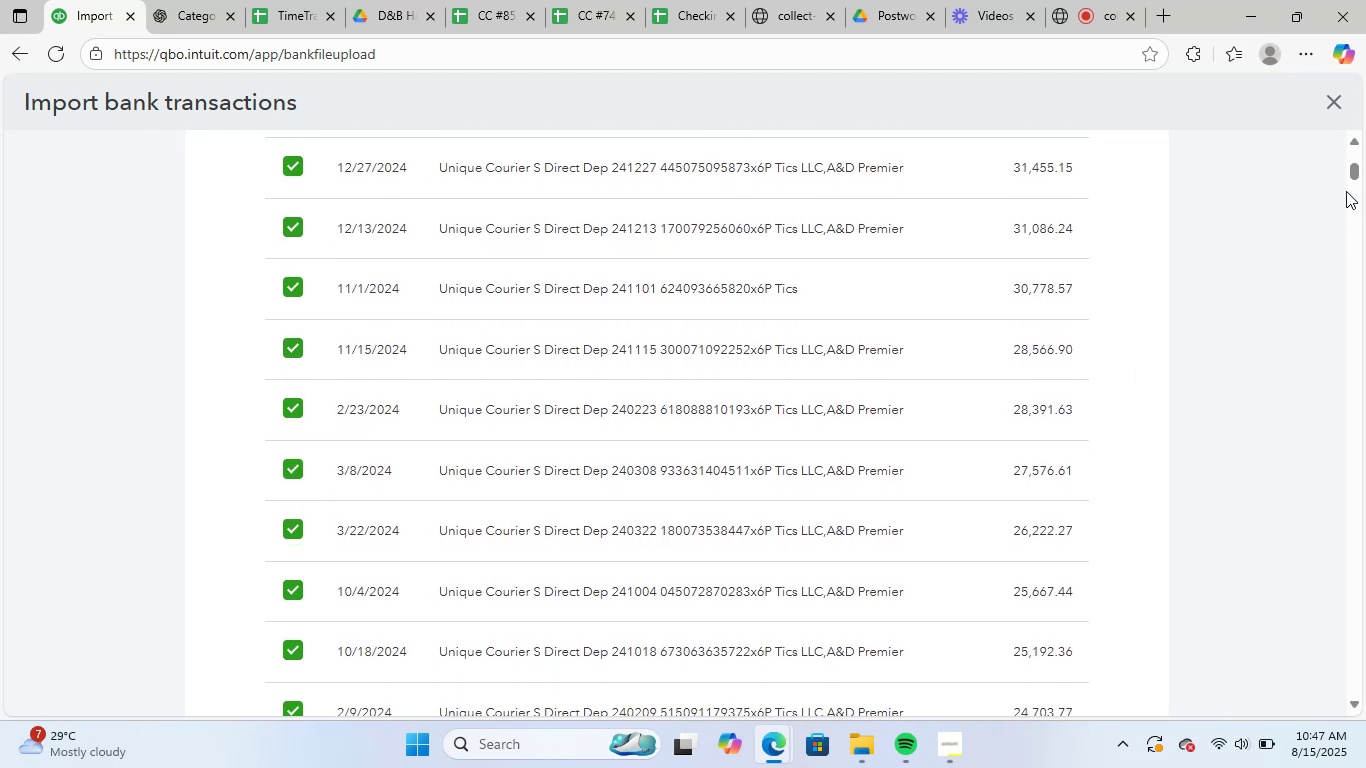 
left_click_drag(start_coordinate=[1359, 177], to_coordinate=[1354, 218])
 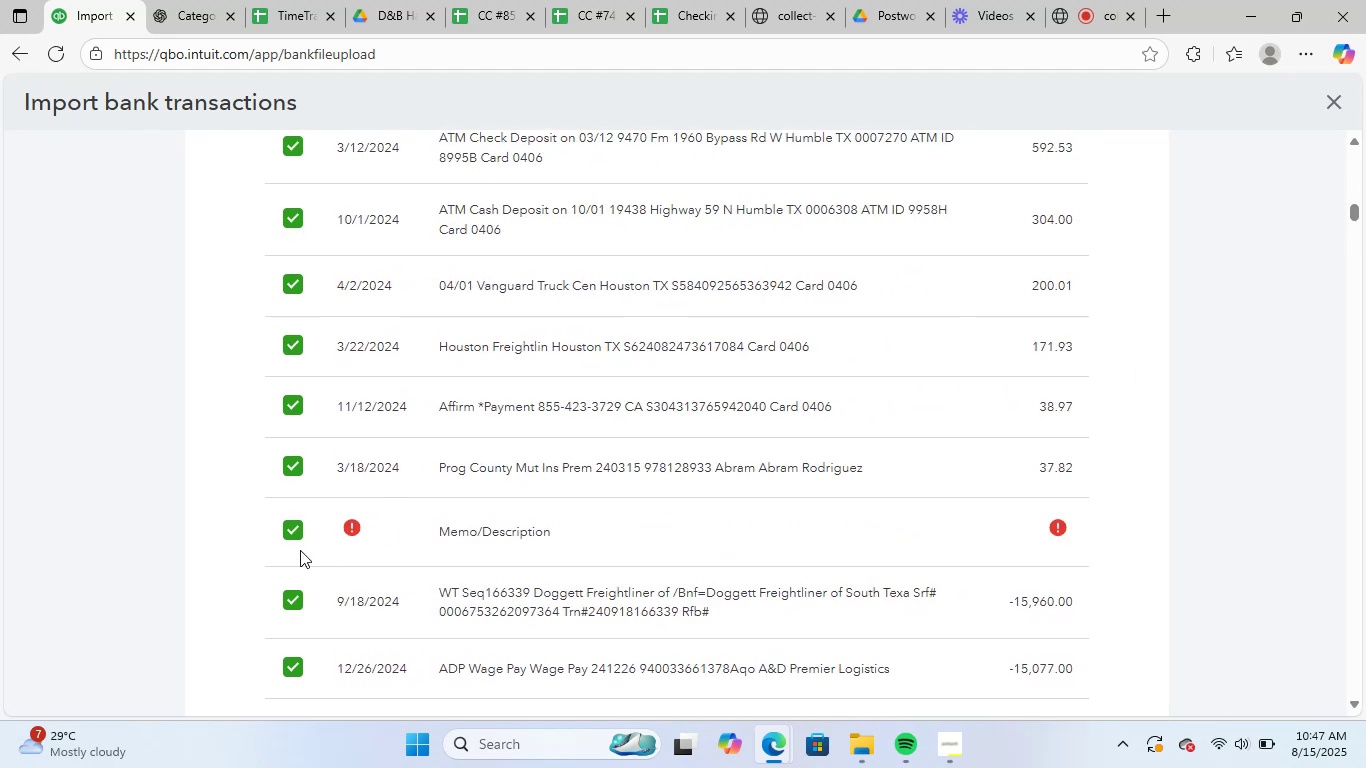 
left_click([295, 528])
 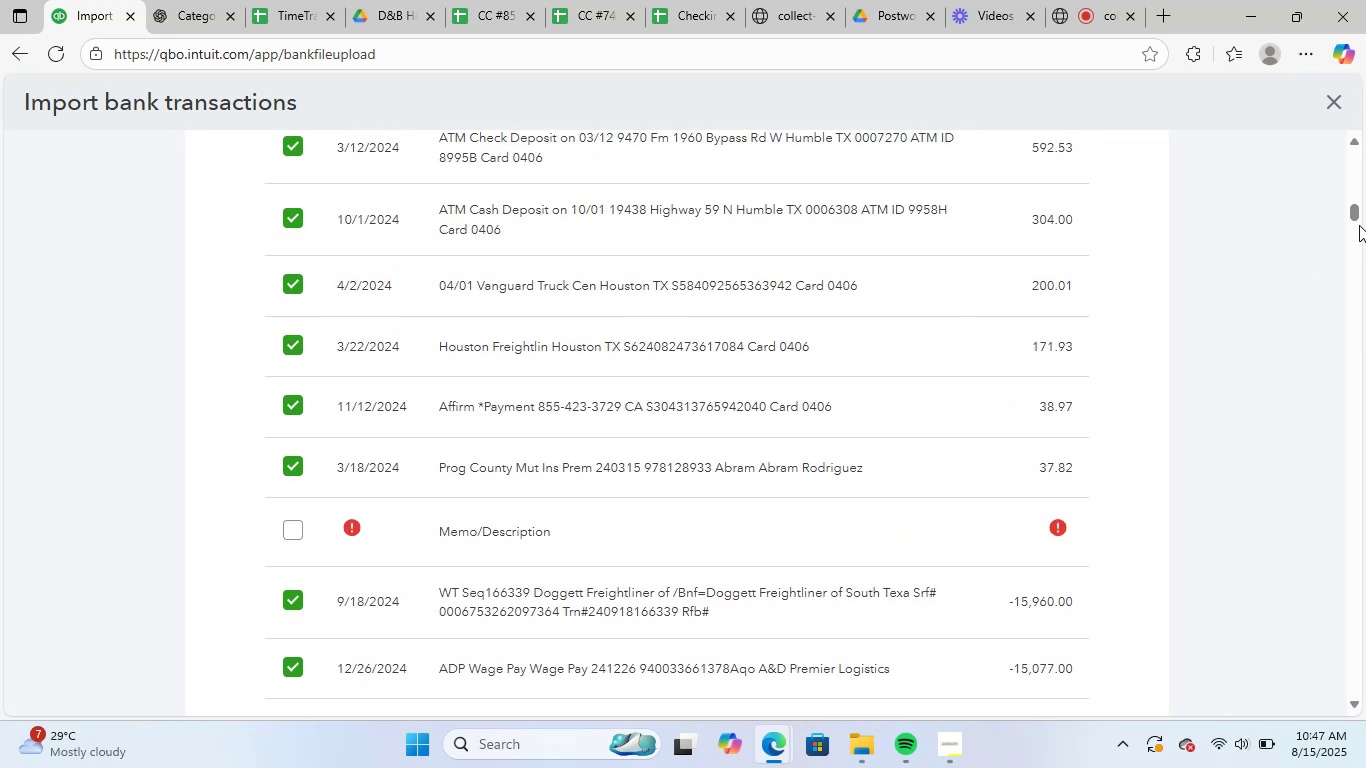 
left_click_drag(start_coordinate=[1357, 218], to_coordinate=[1324, 733])
 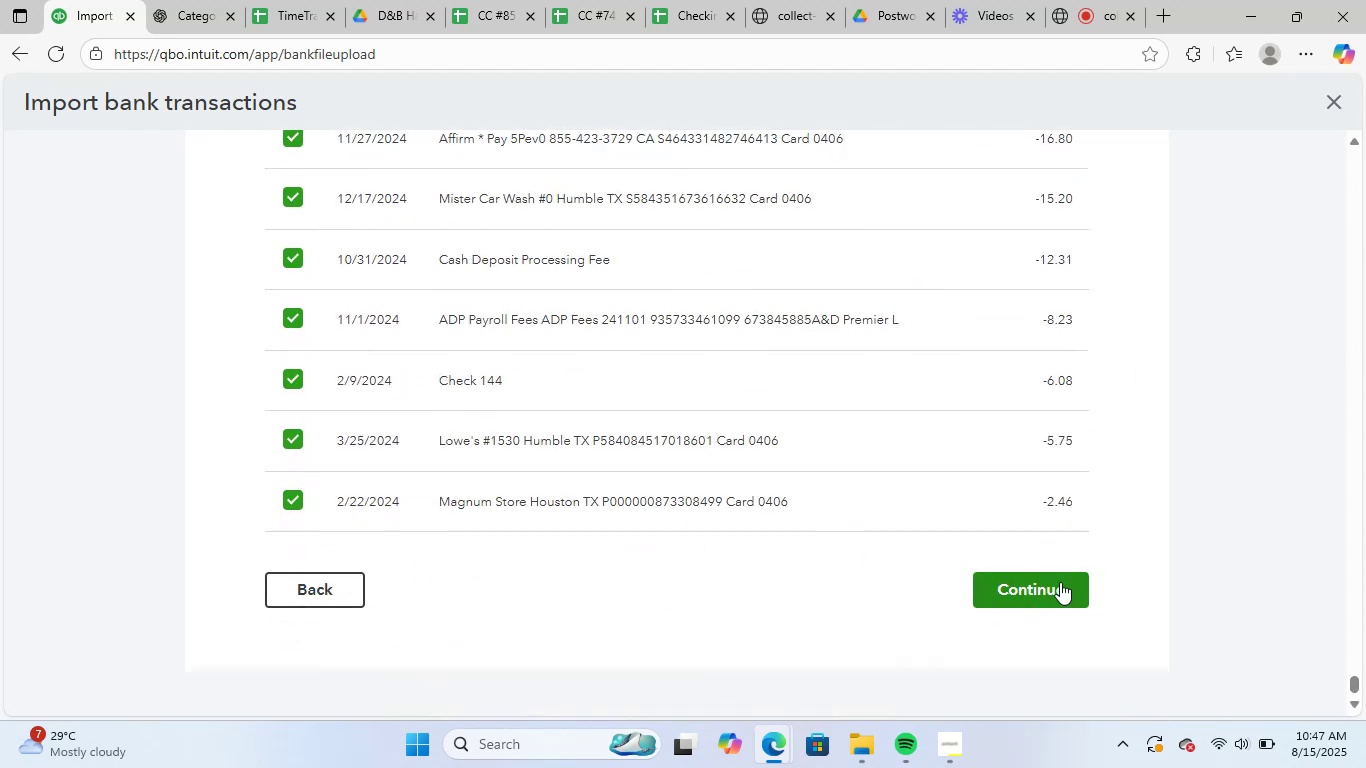 
left_click([1058, 582])
 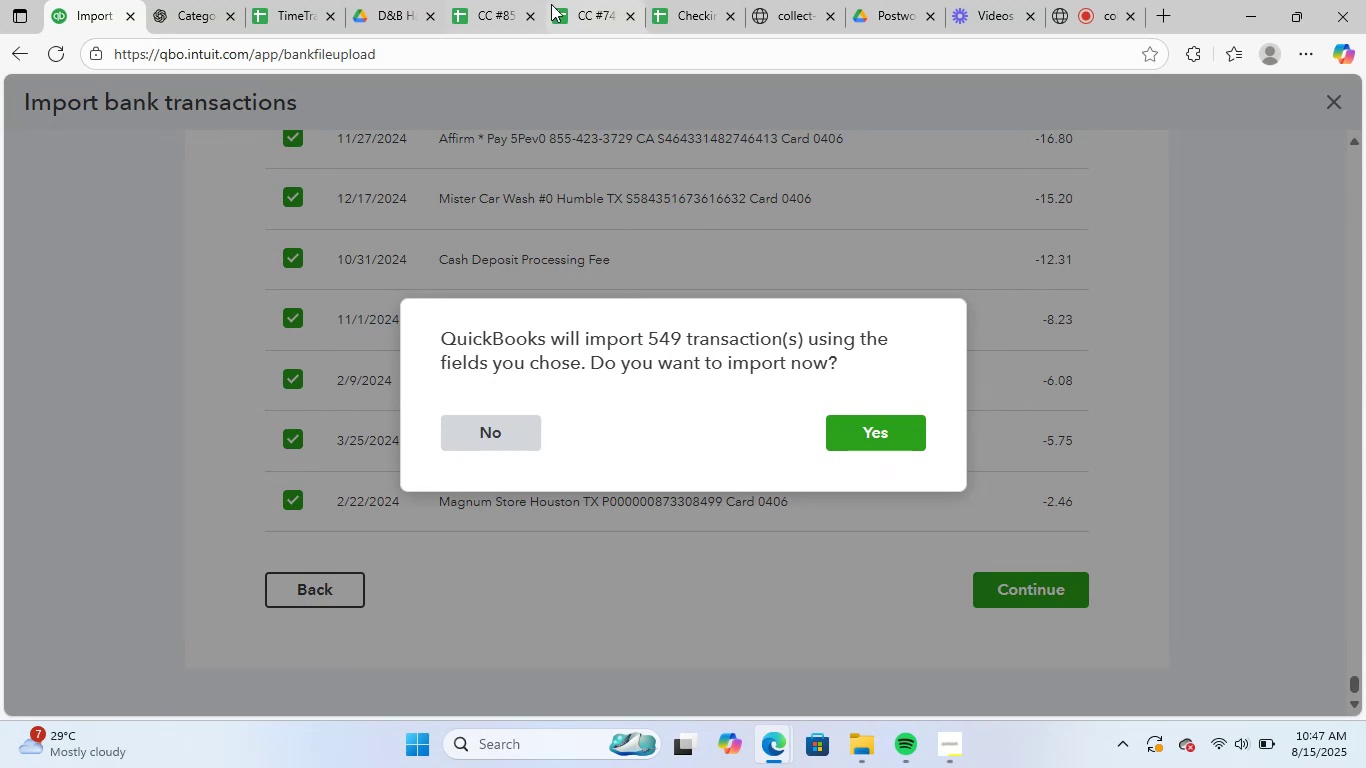 
left_click([687, 7])
 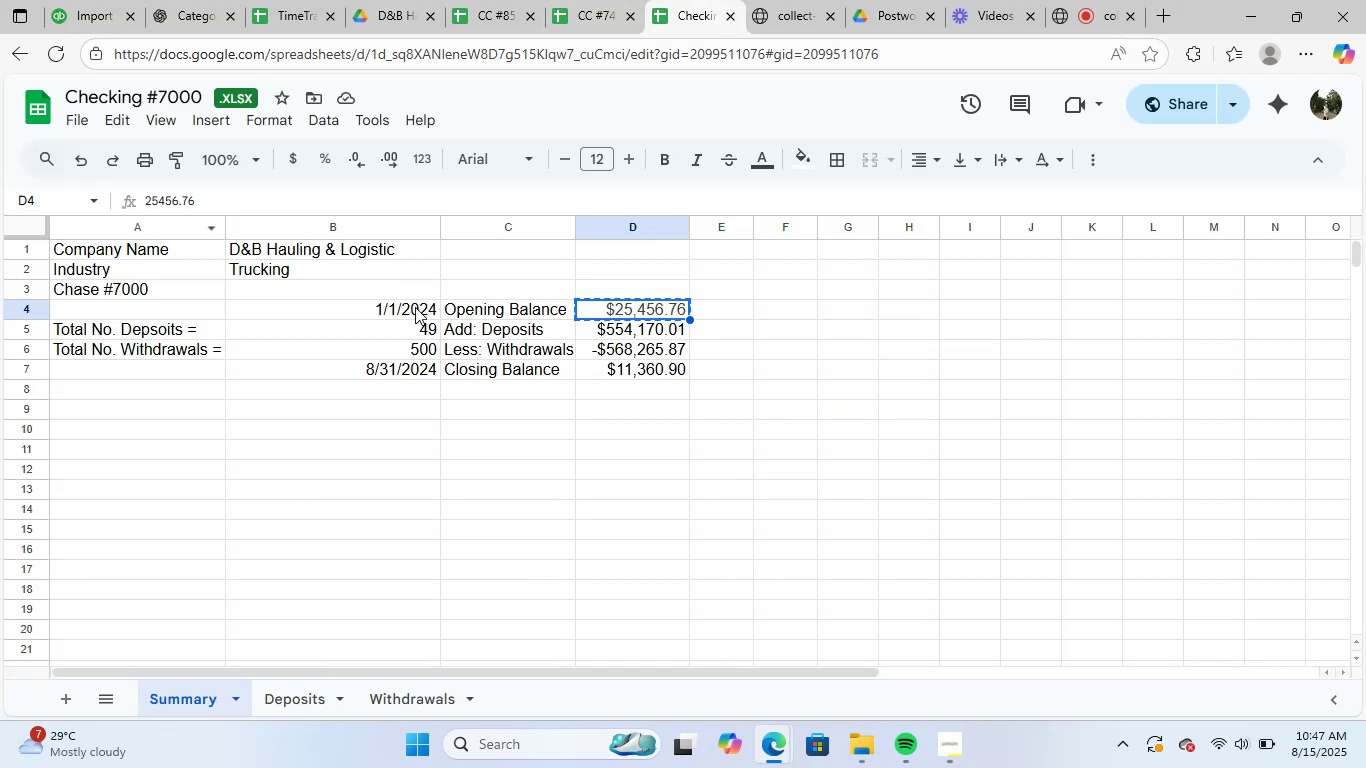 
left_click([86, 0])
 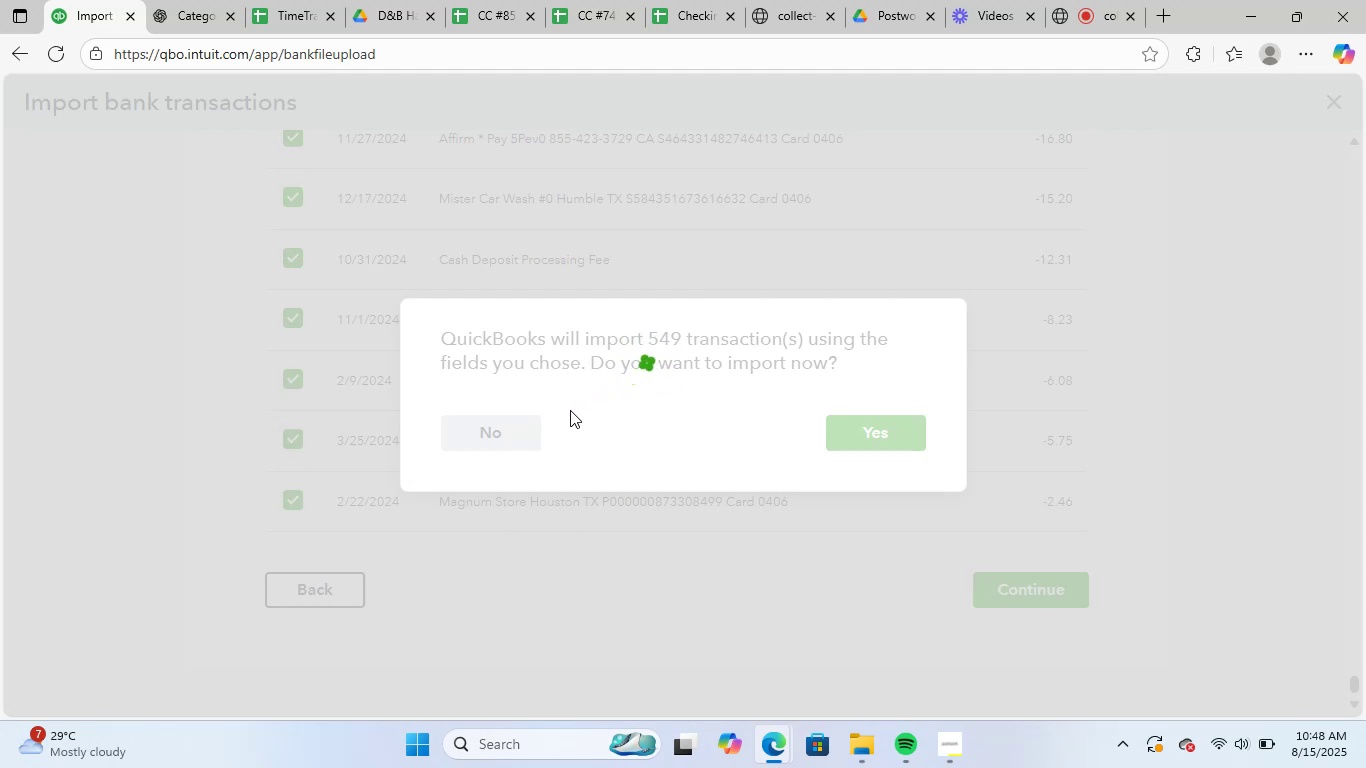 
wait(30.57)
 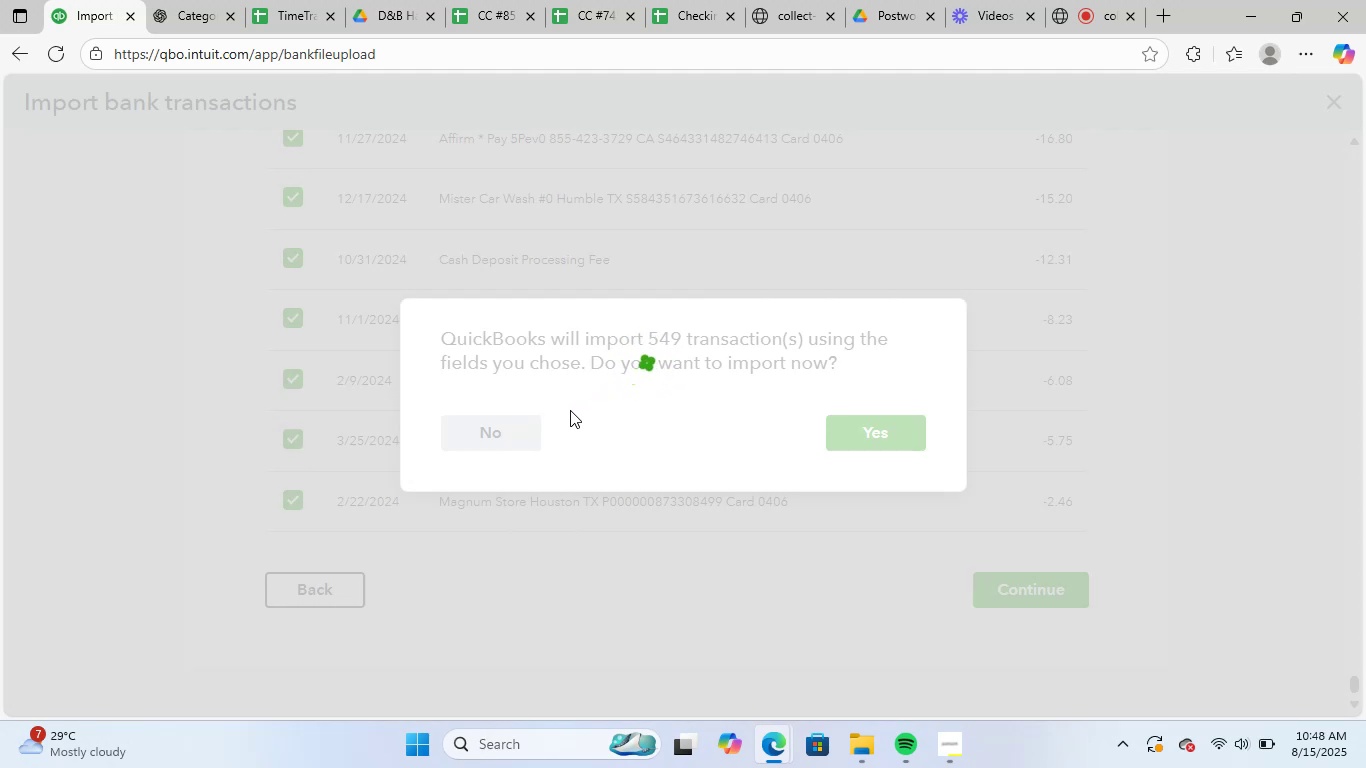 
left_click([1039, 313])
 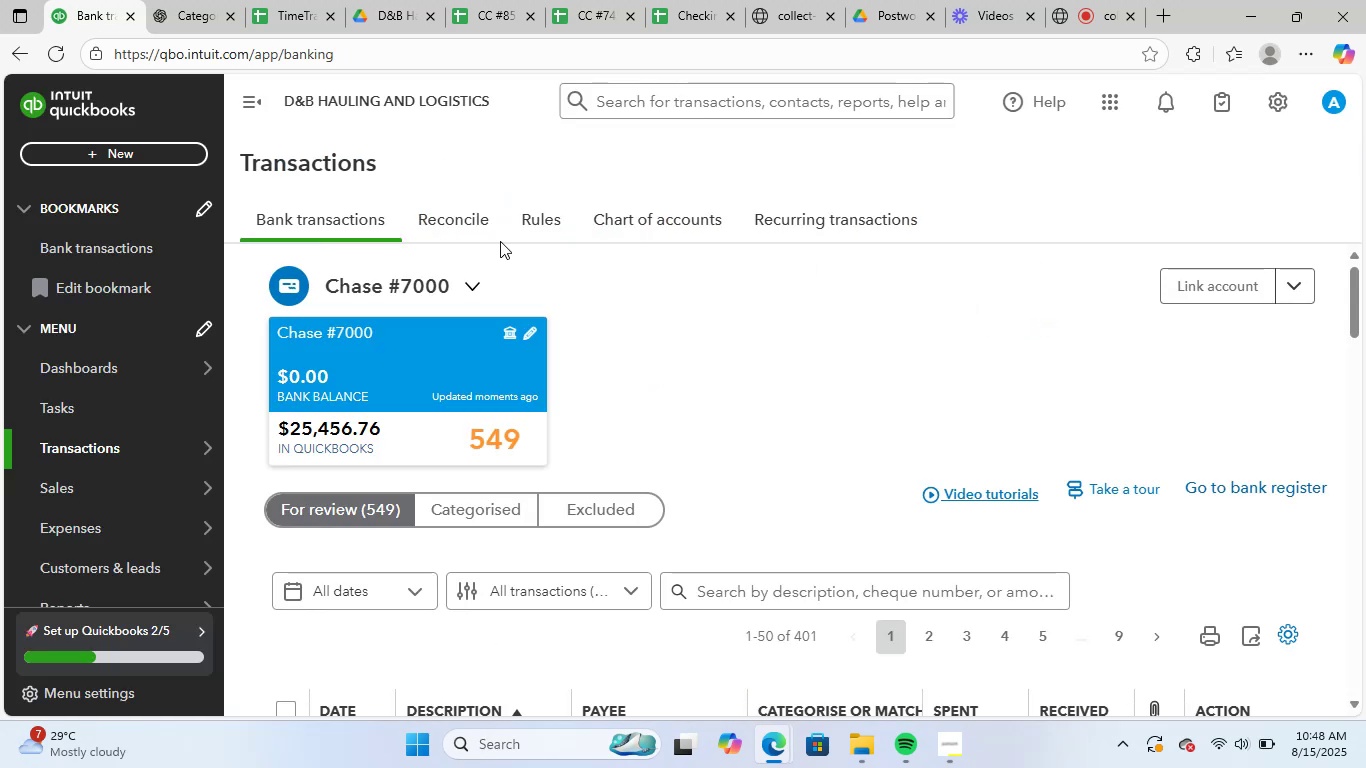 
left_click([696, 0])
 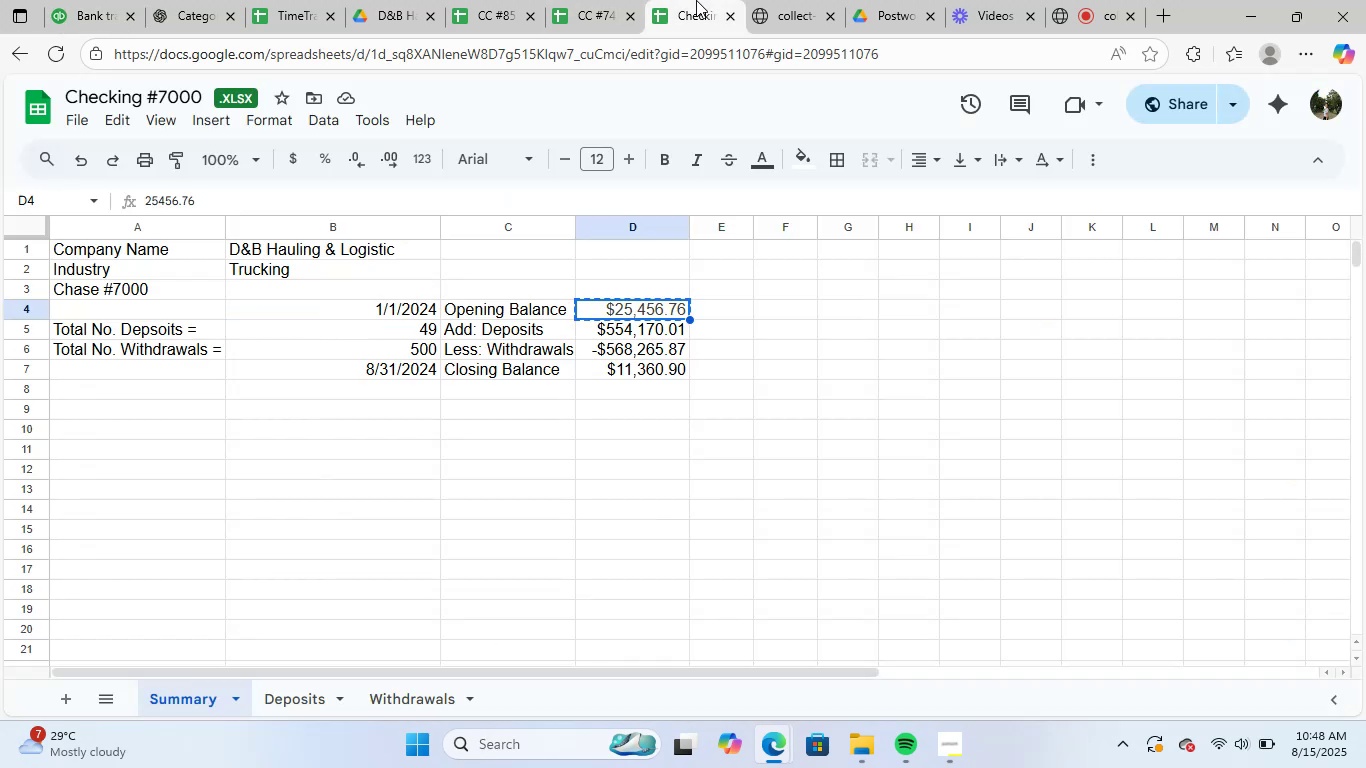 
left_click([696, 0])
 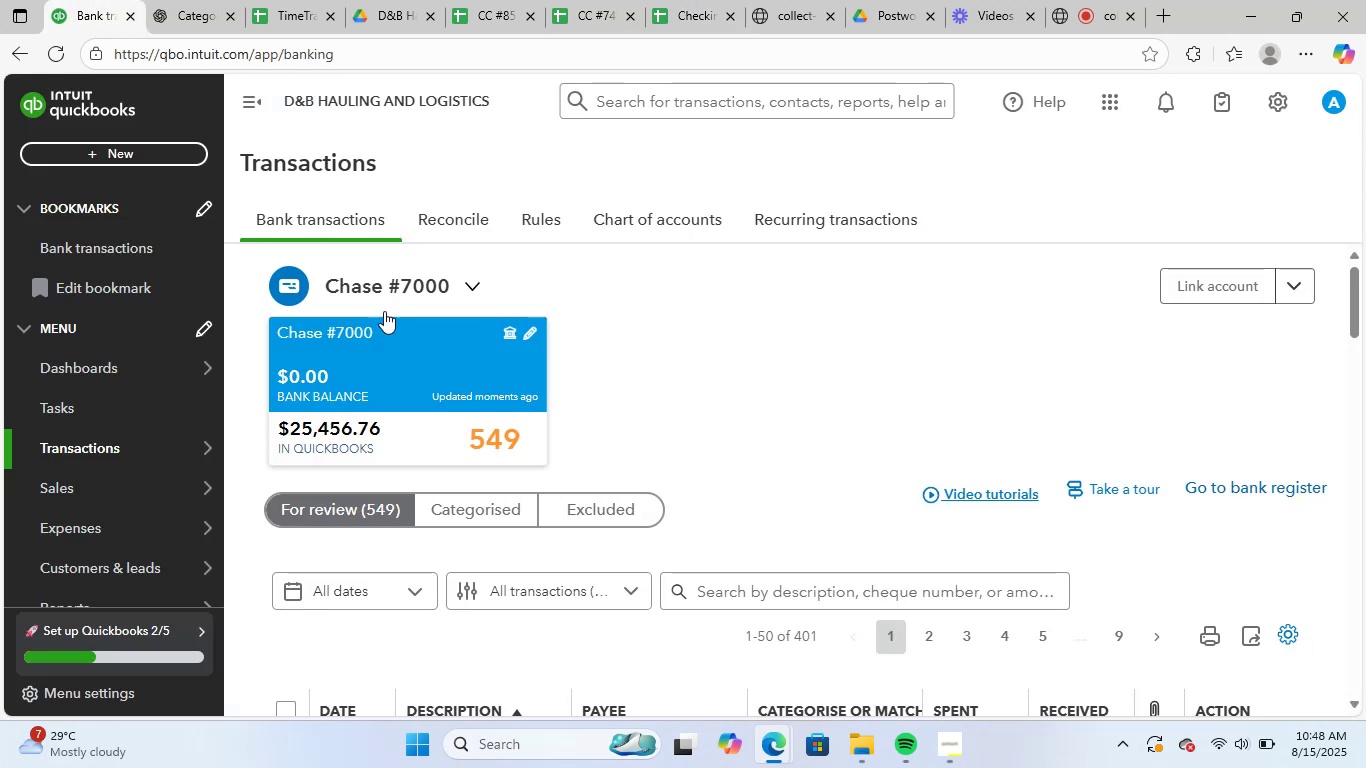 
left_click_drag(start_coordinate=[803, 388], to_coordinate=[805, 383])
 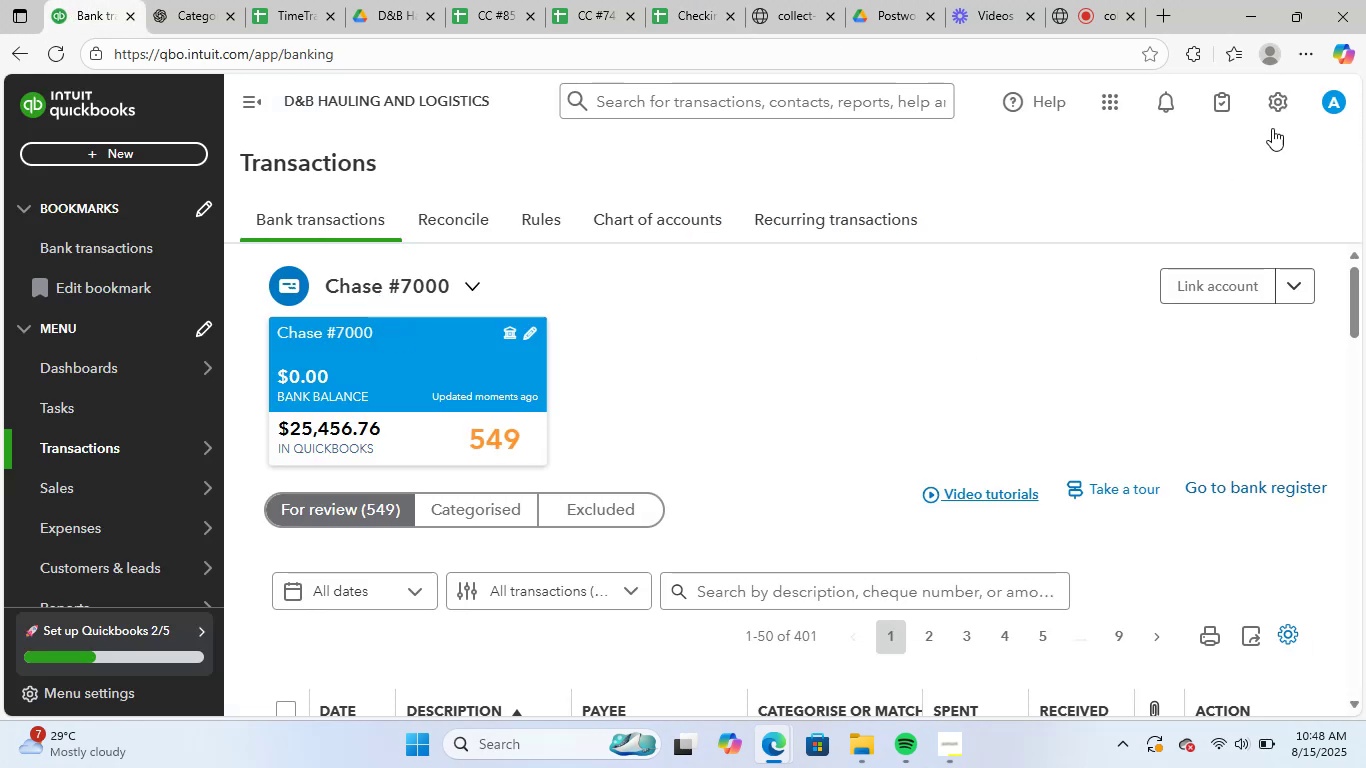 
left_click([1278, 113])
 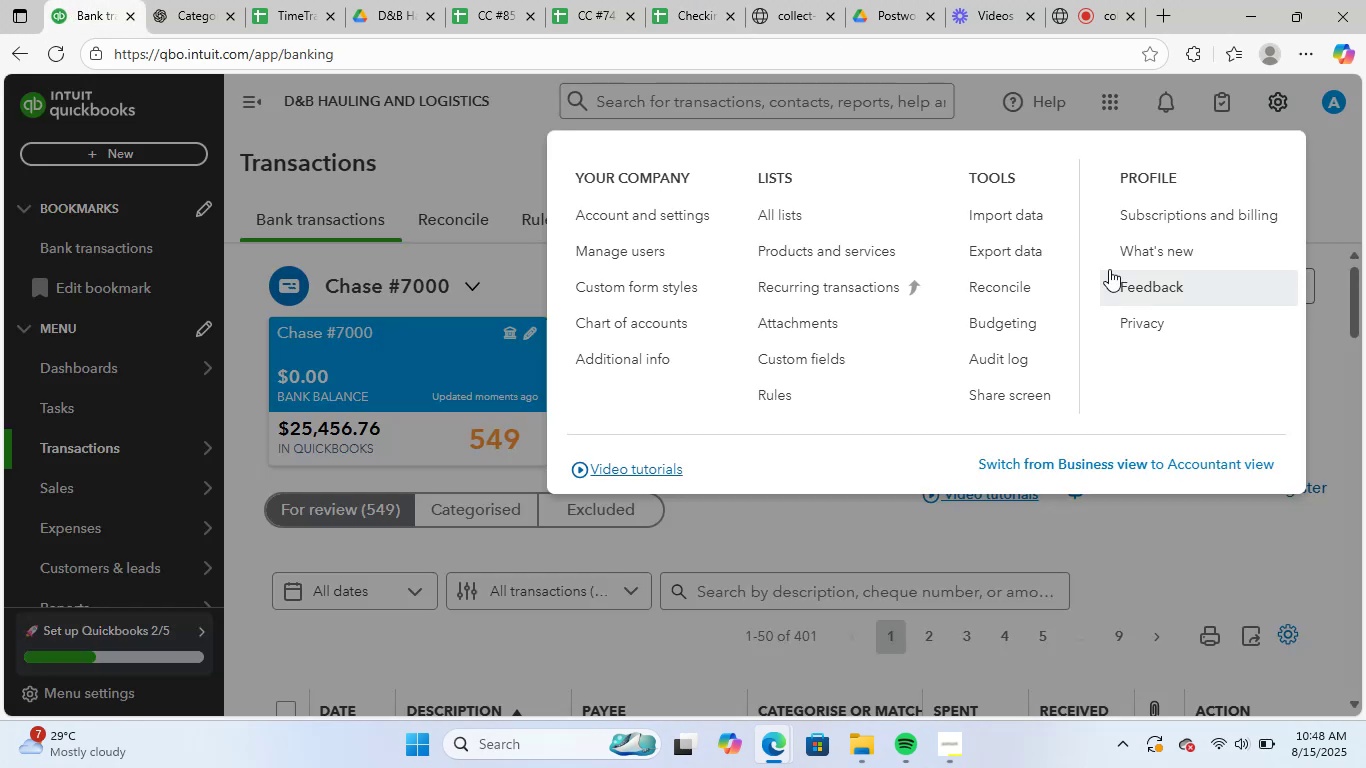 
left_click([1011, 221])
 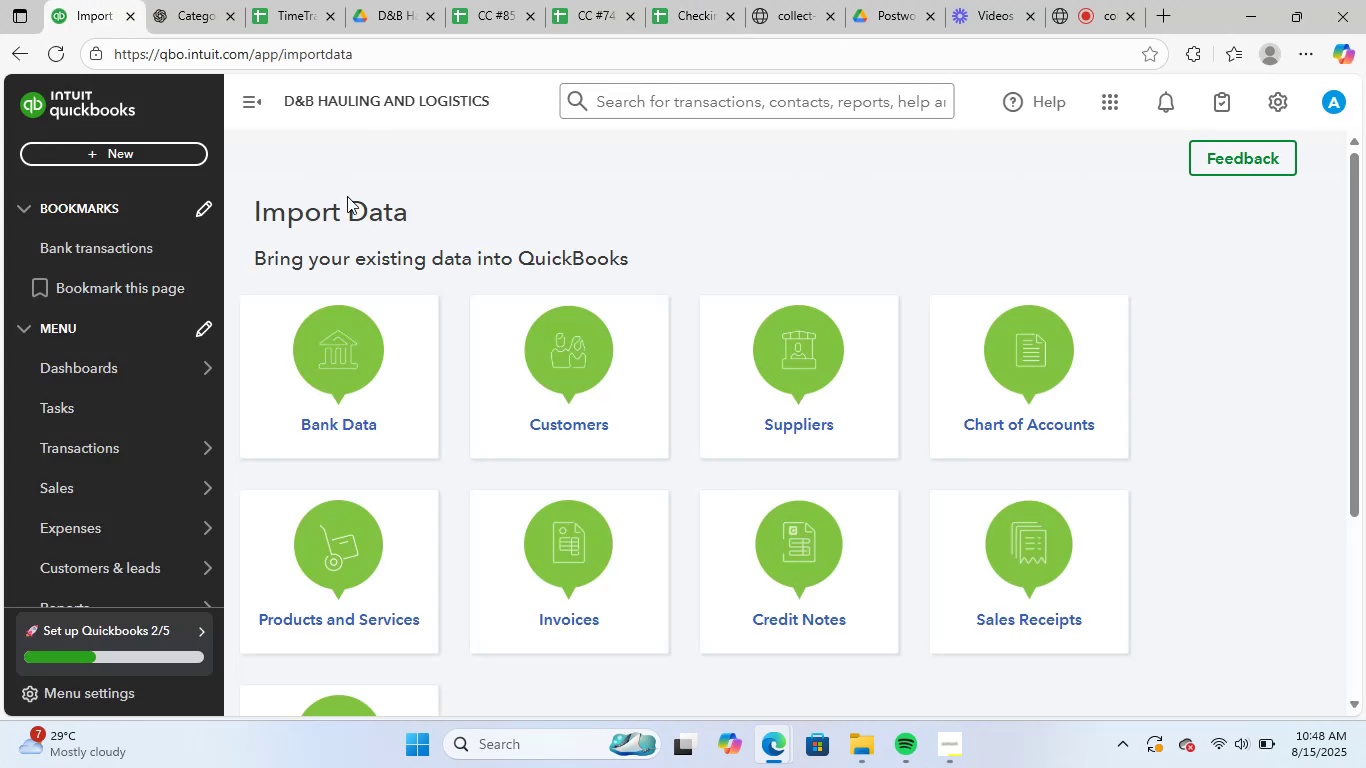 
left_click([393, 354])
 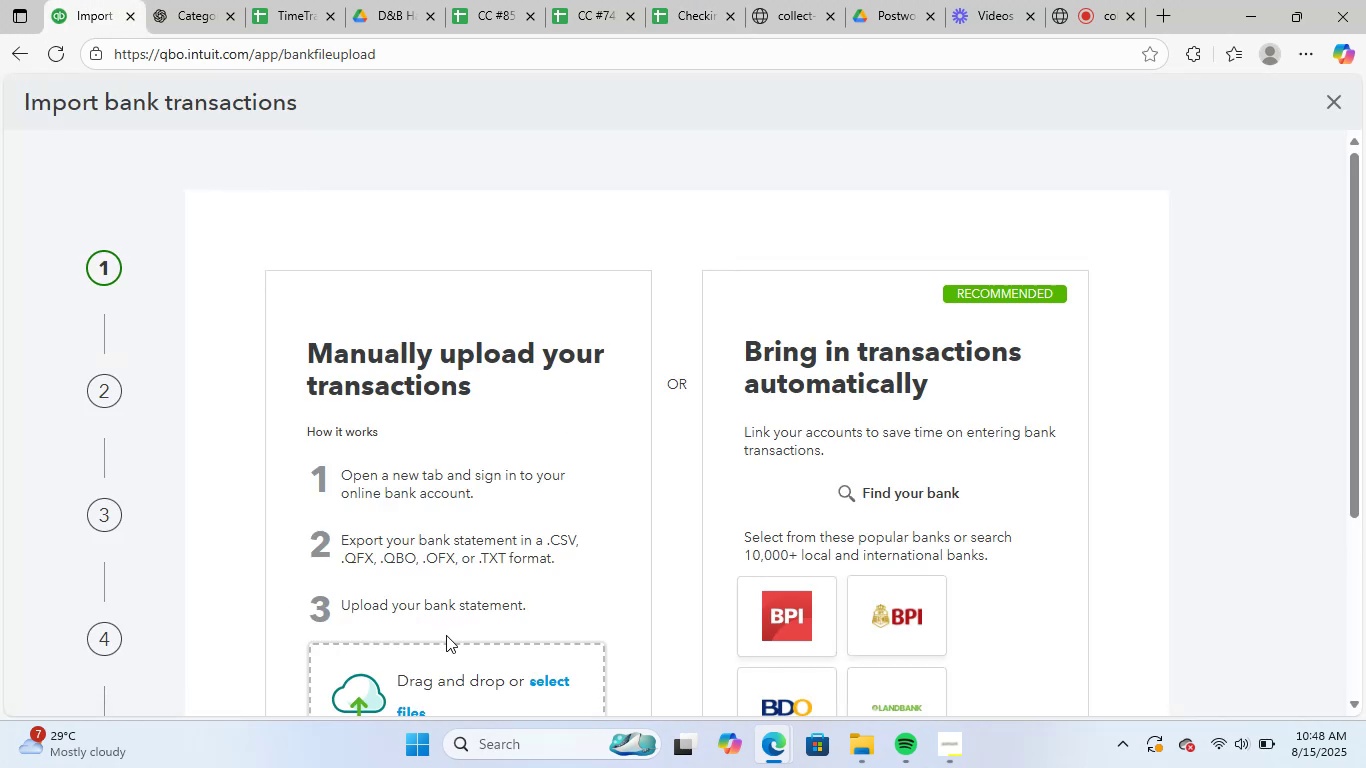 
left_click([456, 676])
 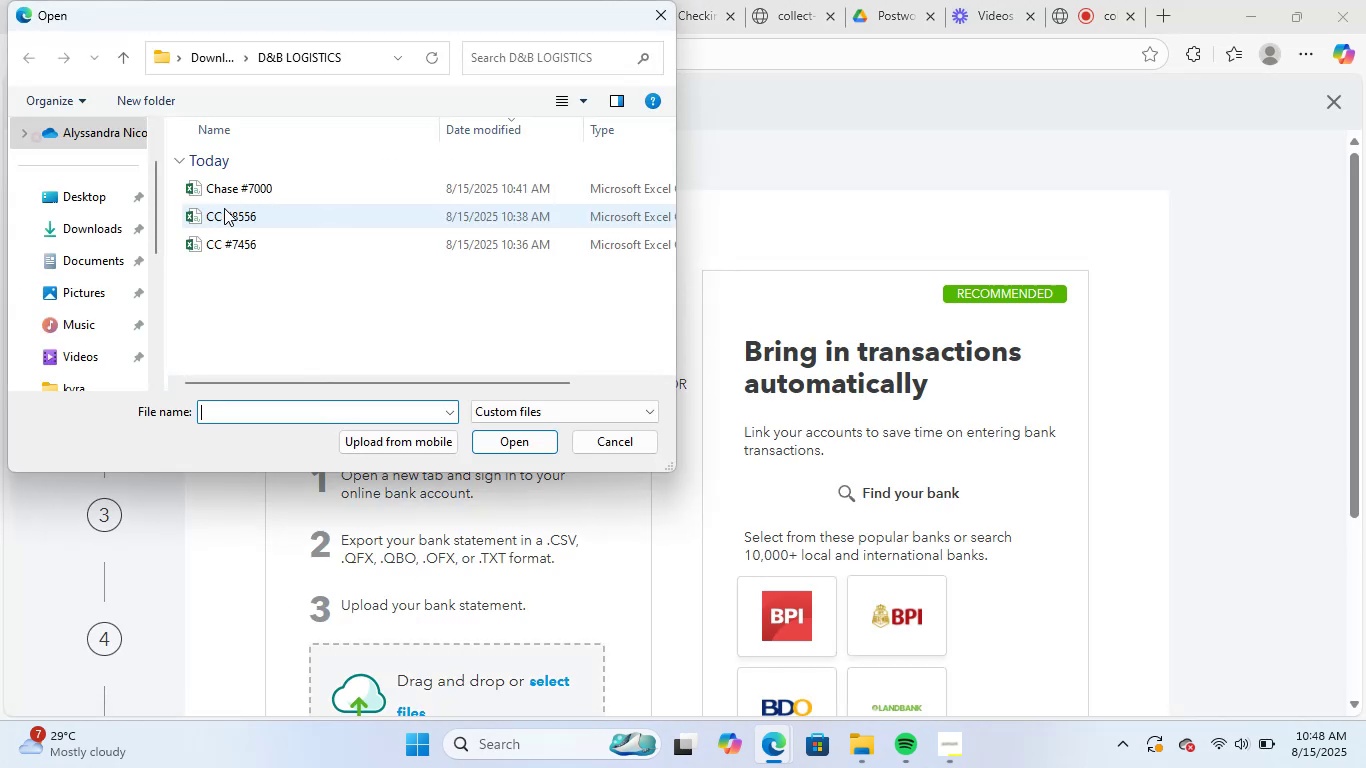 
left_click([284, 215])
 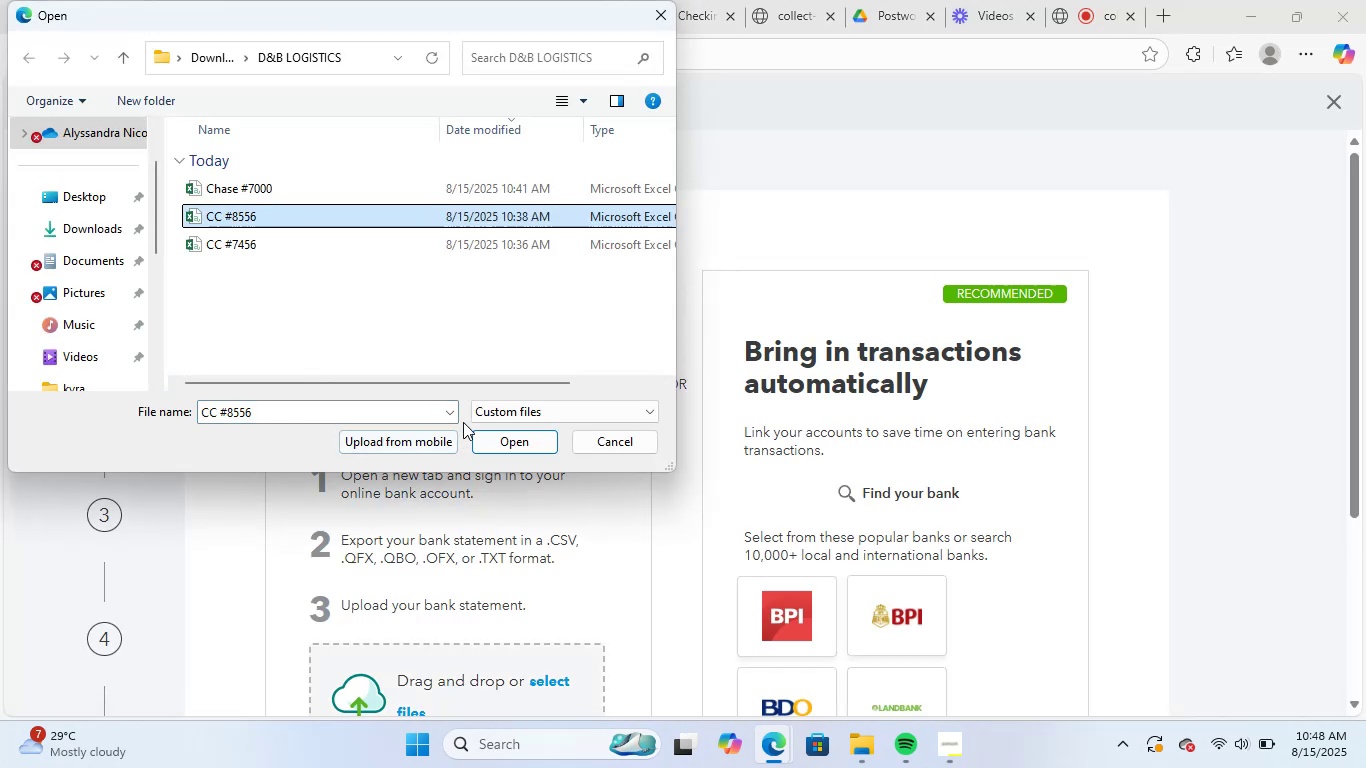 
left_click([510, 444])
 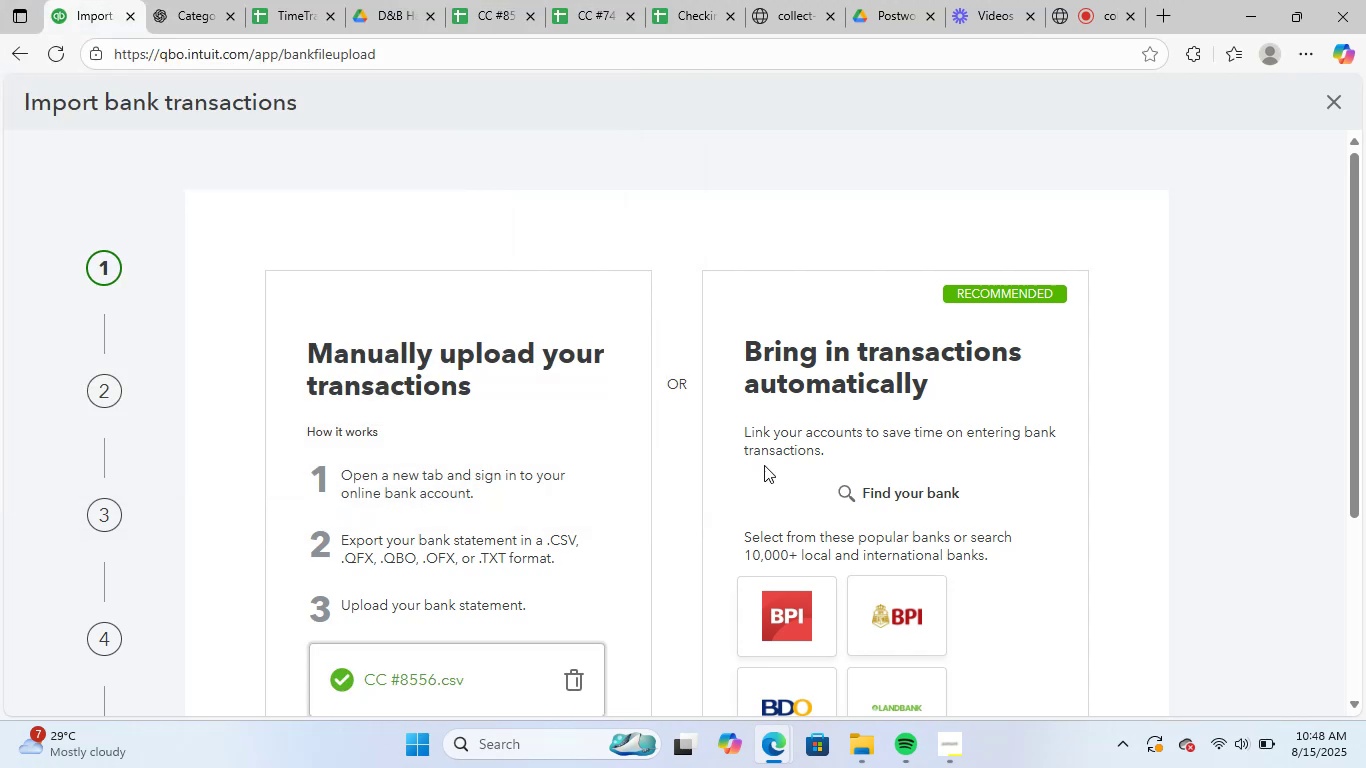 
scroll: coordinate [769, 450], scroll_direction: down, amount: 2.0
 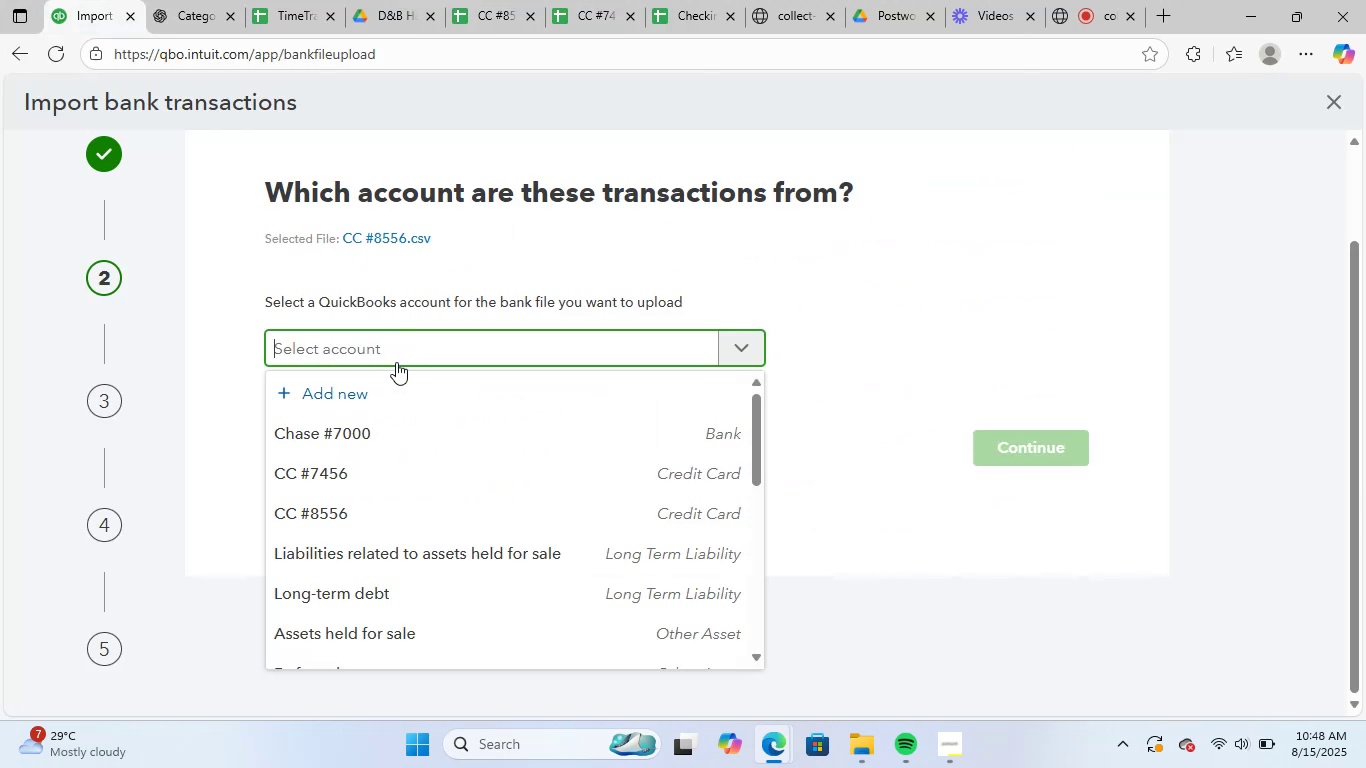 
left_click([392, 518])
 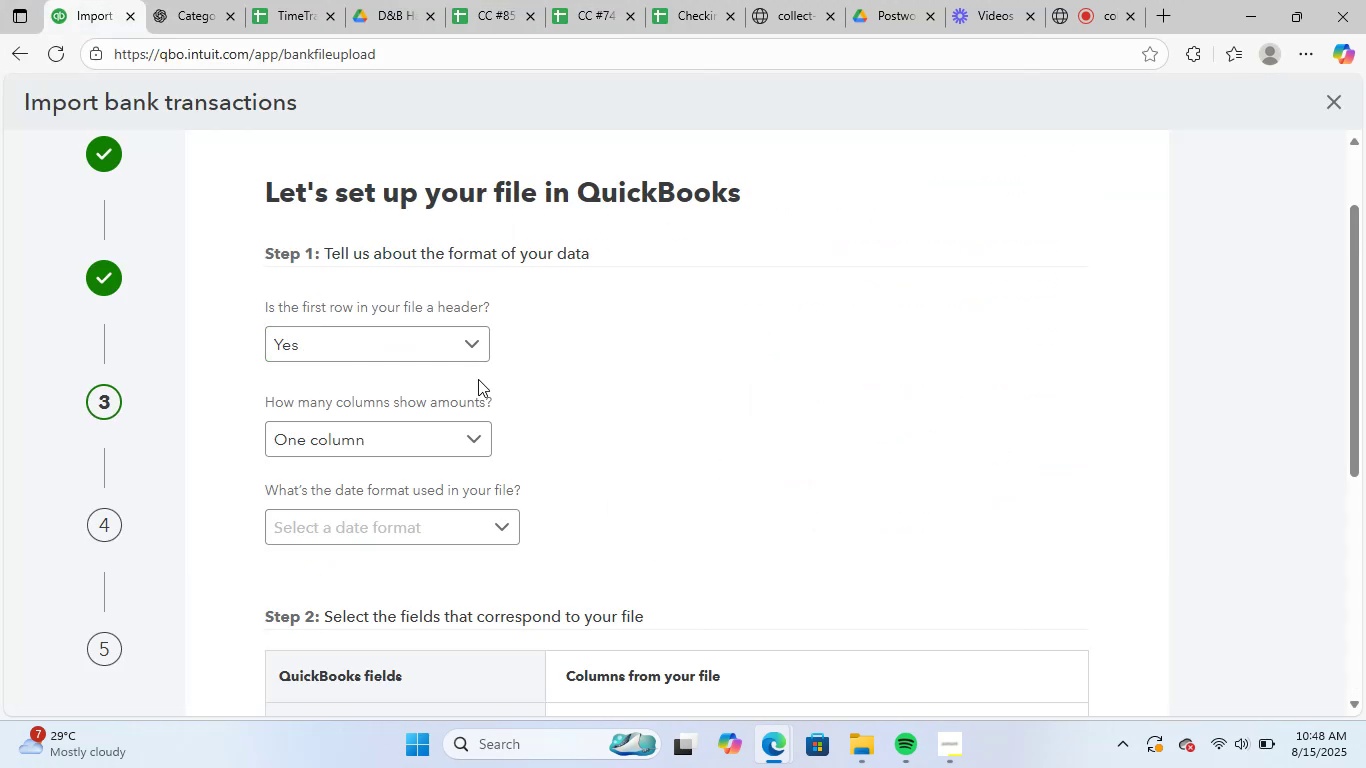 
left_click([407, 537])
 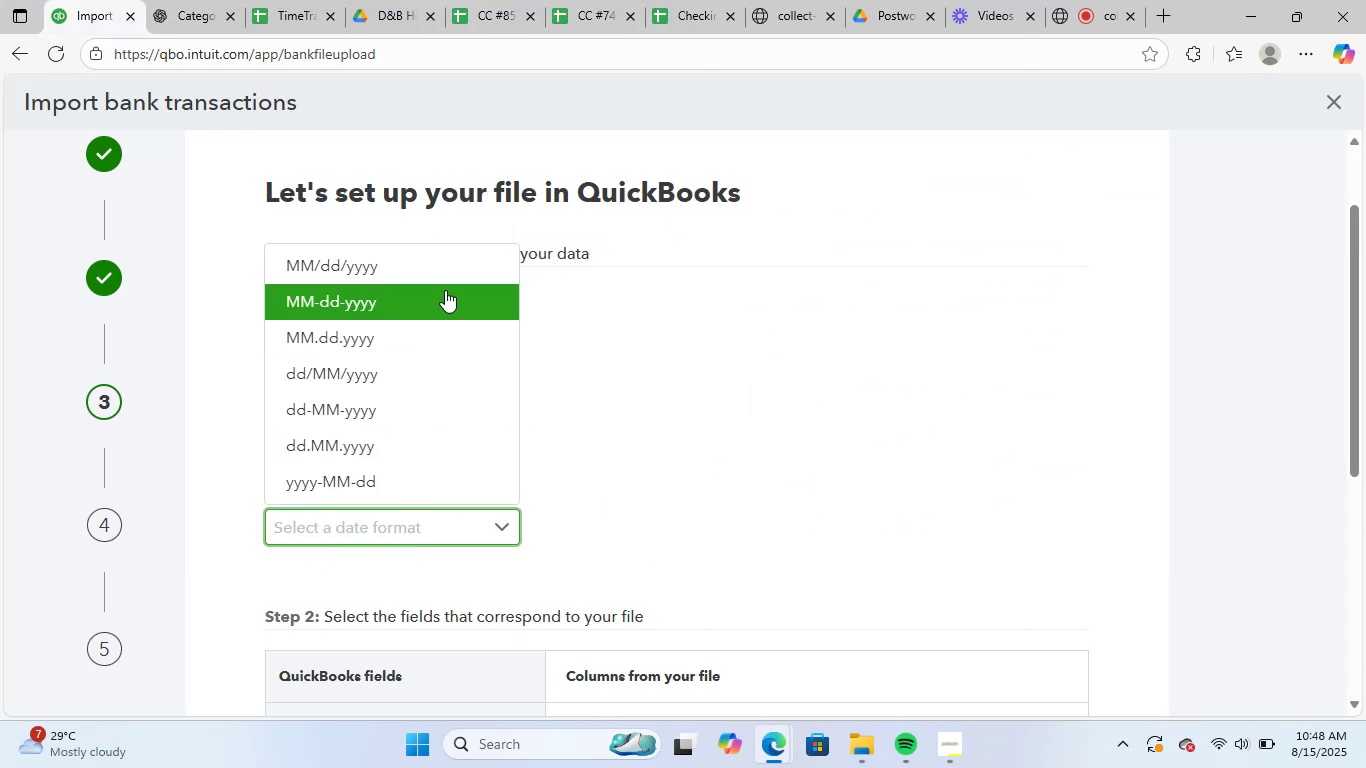 
left_click([453, 272])
 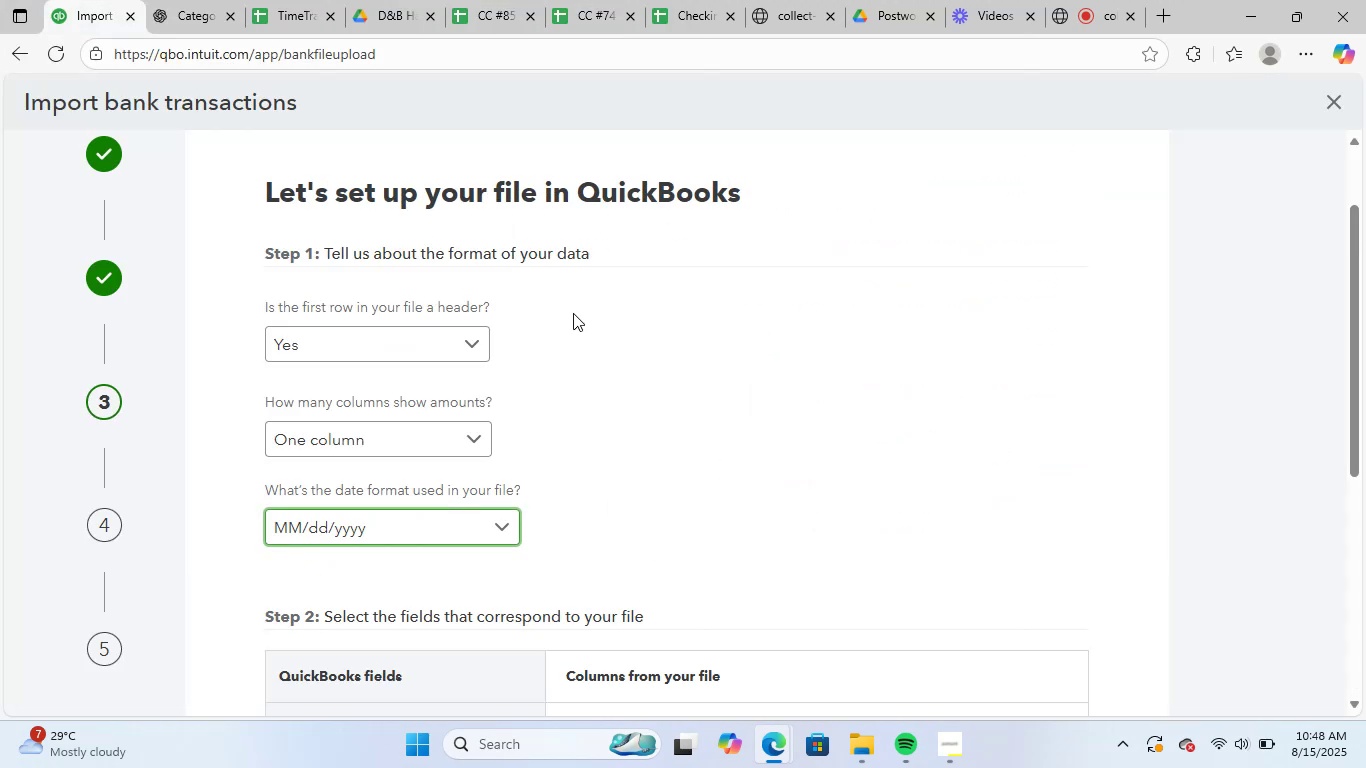 
scroll: coordinate [970, 428], scroll_direction: down, amount: 6.0
 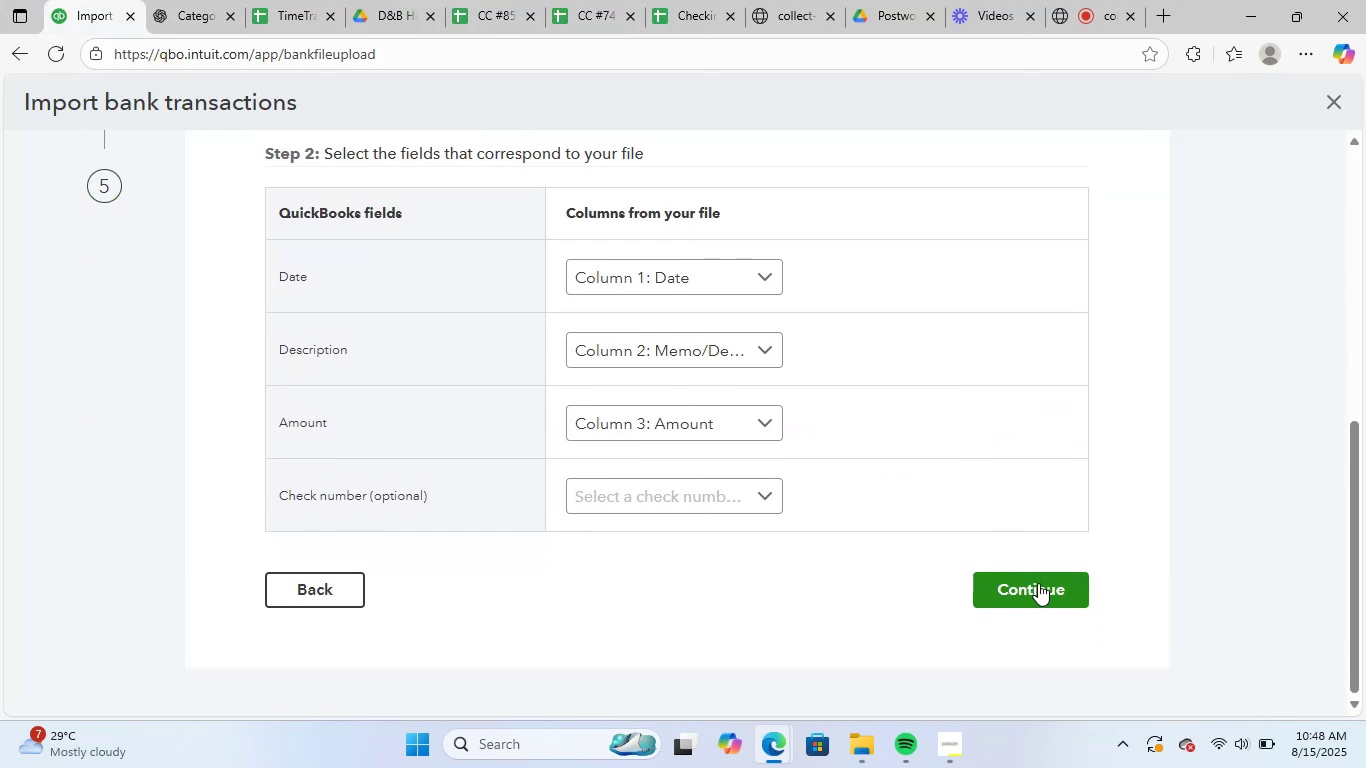 
left_click([1041, 591])
 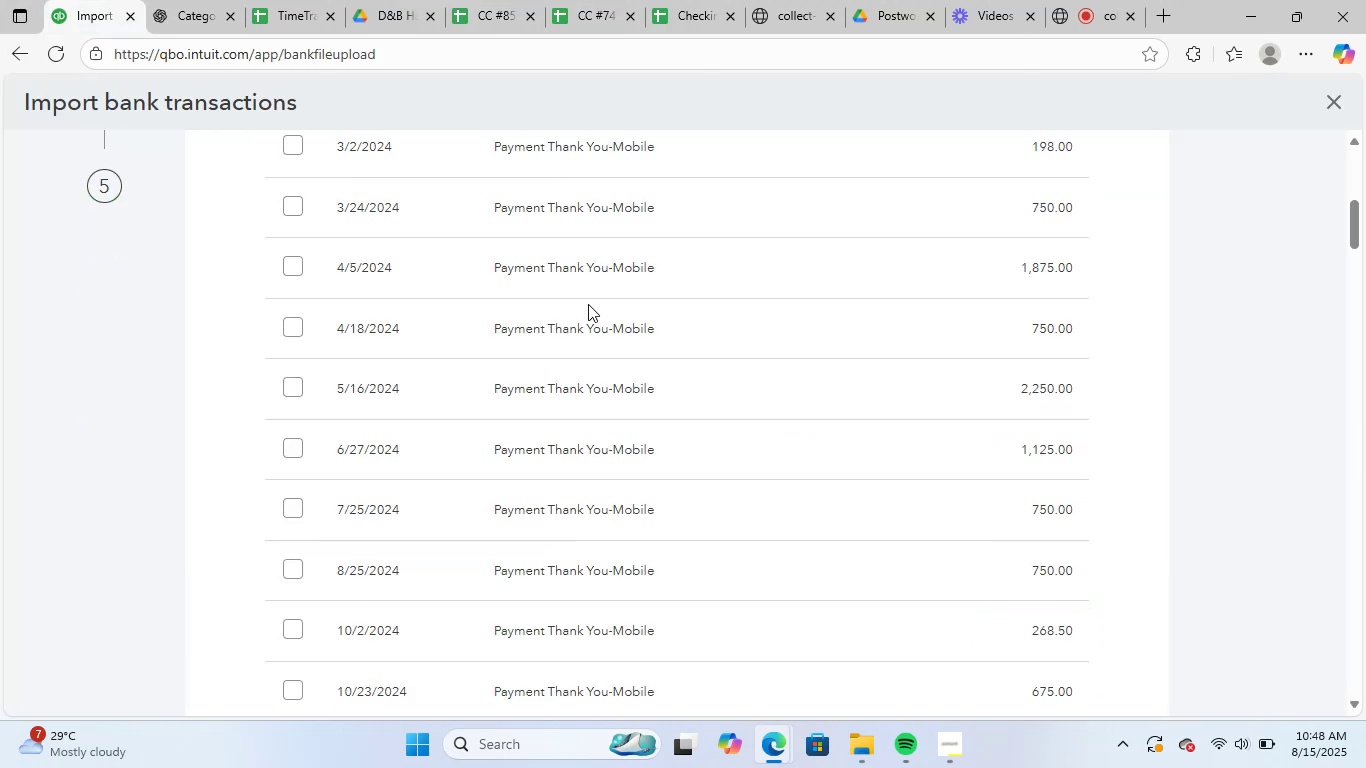 
scroll: coordinate [607, 321], scroll_direction: up, amount: 3.0
 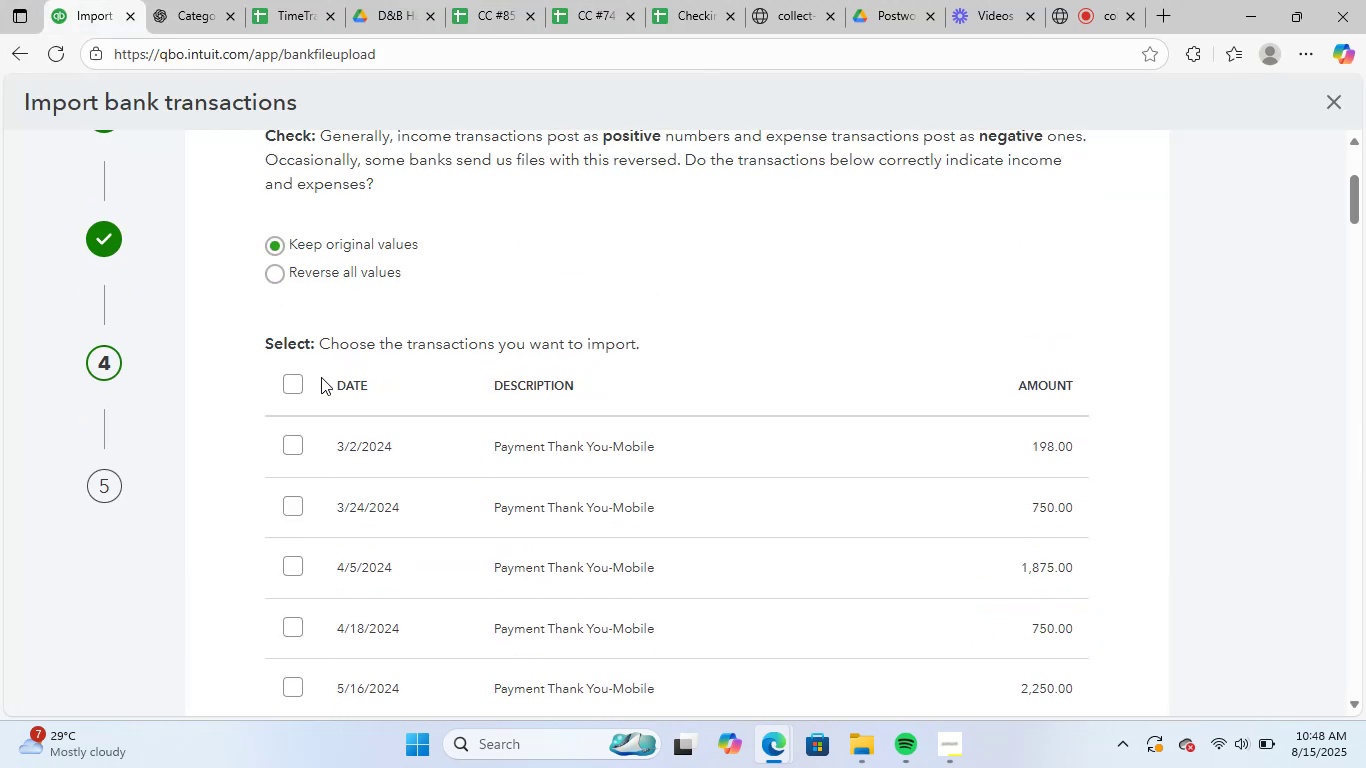 
left_click([293, 385])
 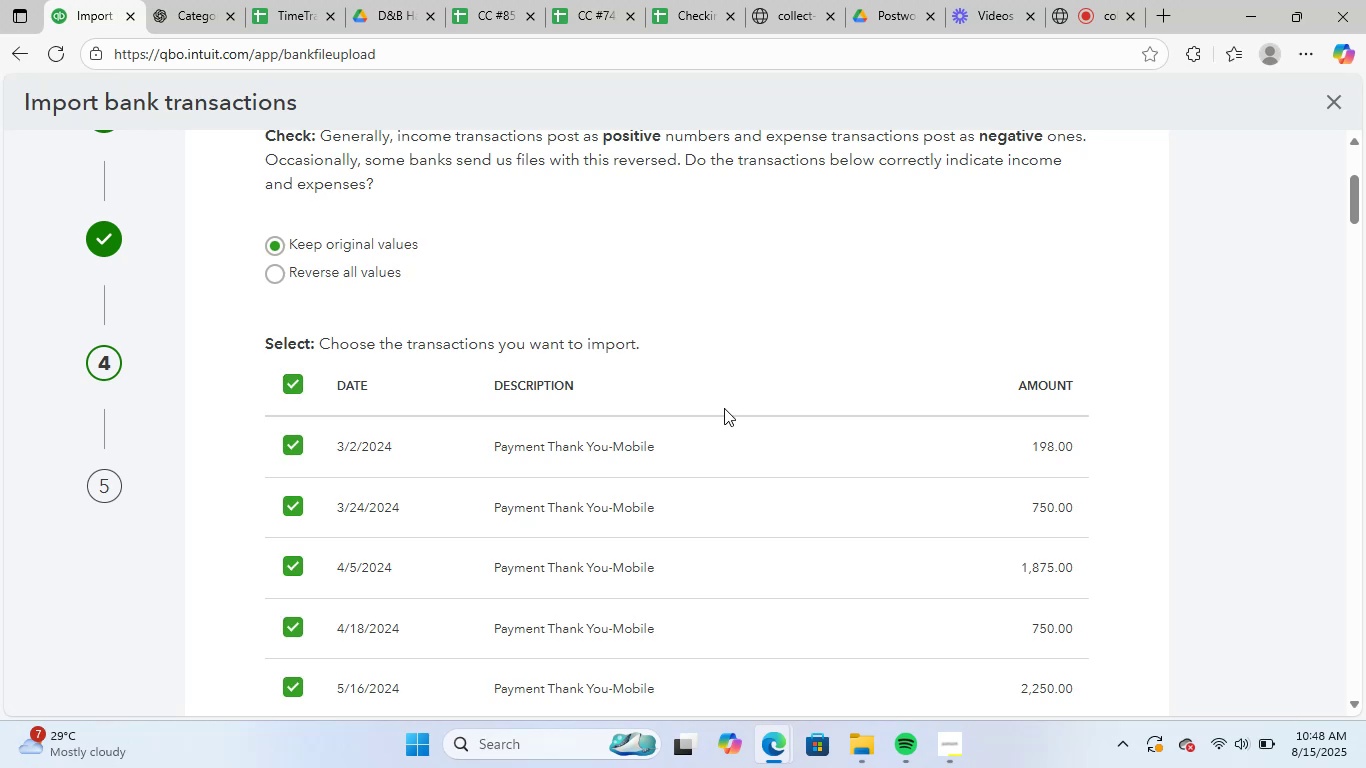 
scroll: coordinate [1115, 459], scroll_direction: down, amount: 2.0
 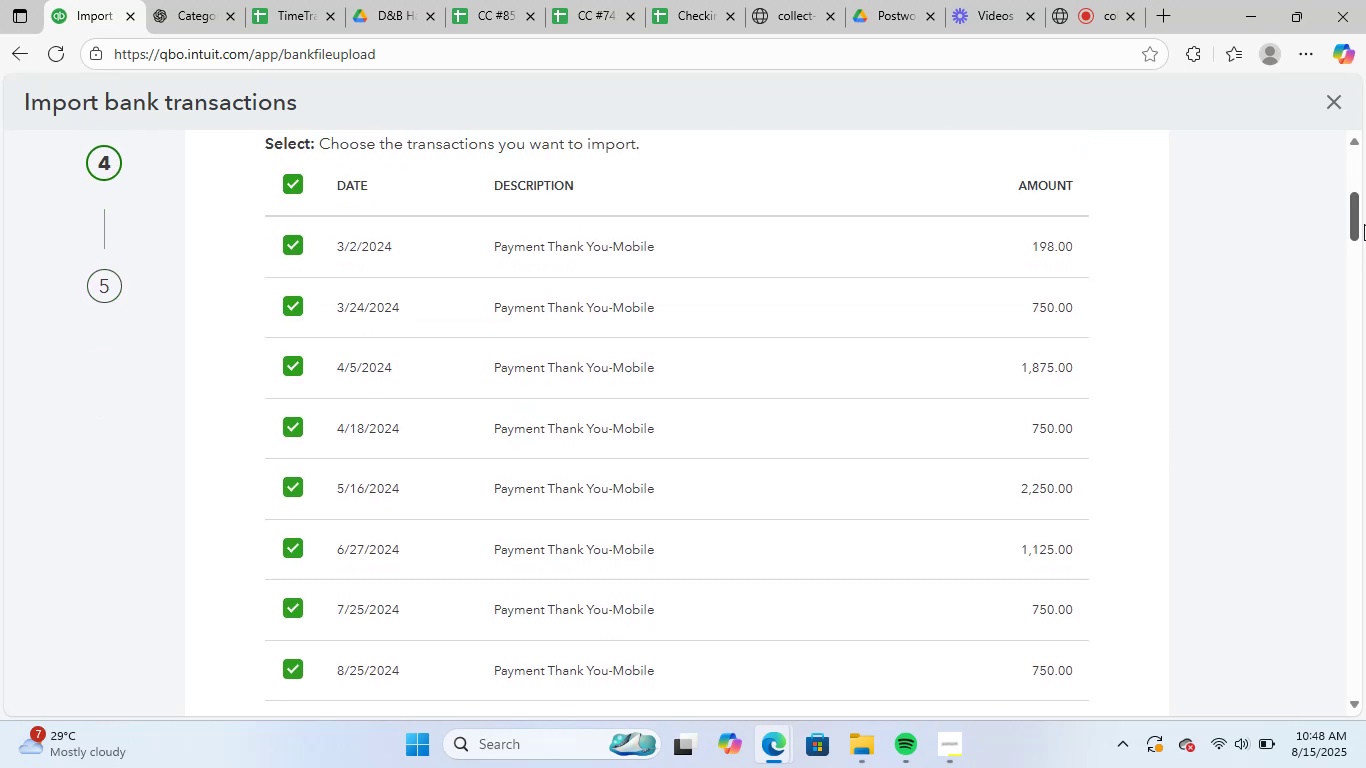 
left_click_drag(start_coordinate=[1355, 226], to_coordinate=[1360, 279])
 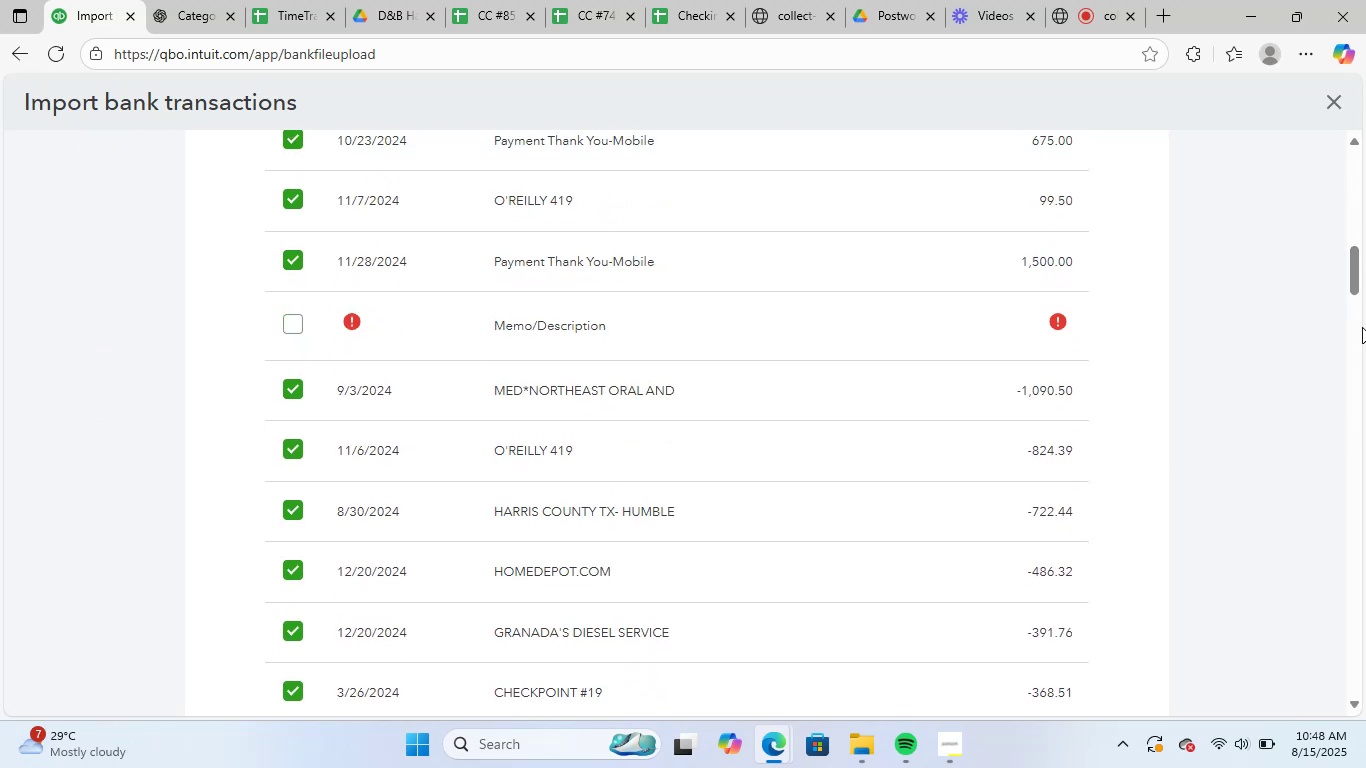 
left_click_drag(start_coordinate=[1358, 284], to_coordinate=[1312, 714])
 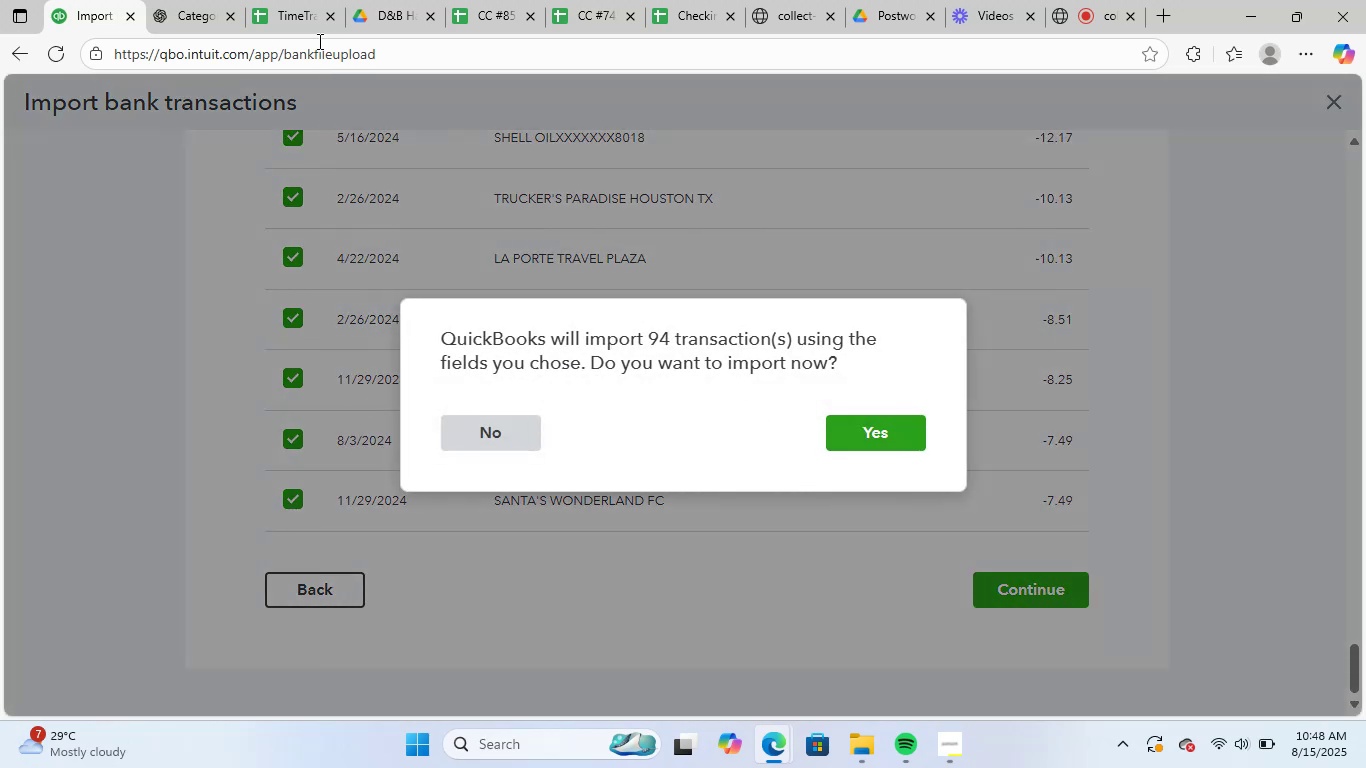 
left_click([503, 2])
 